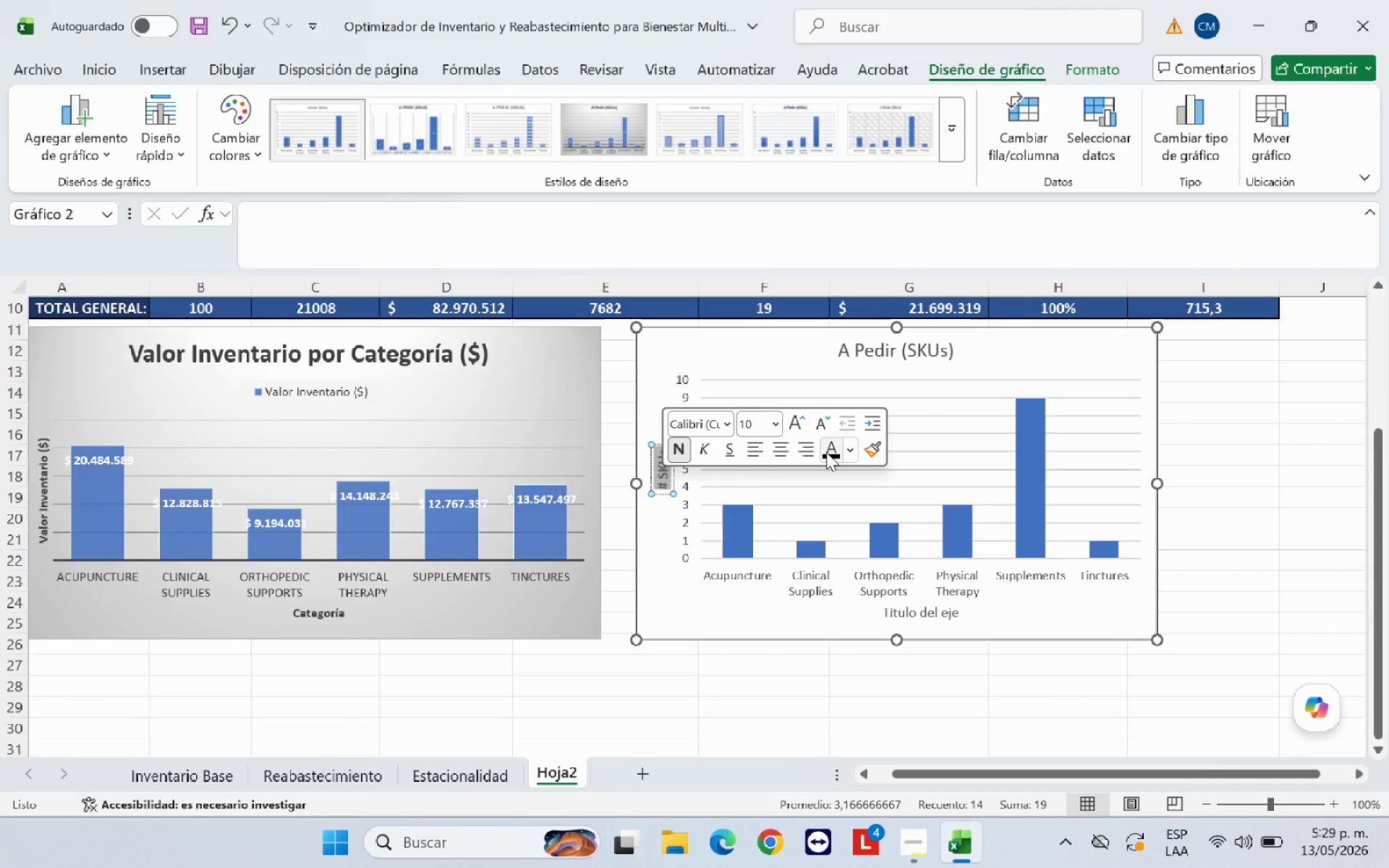 
left_click([828, 451])
 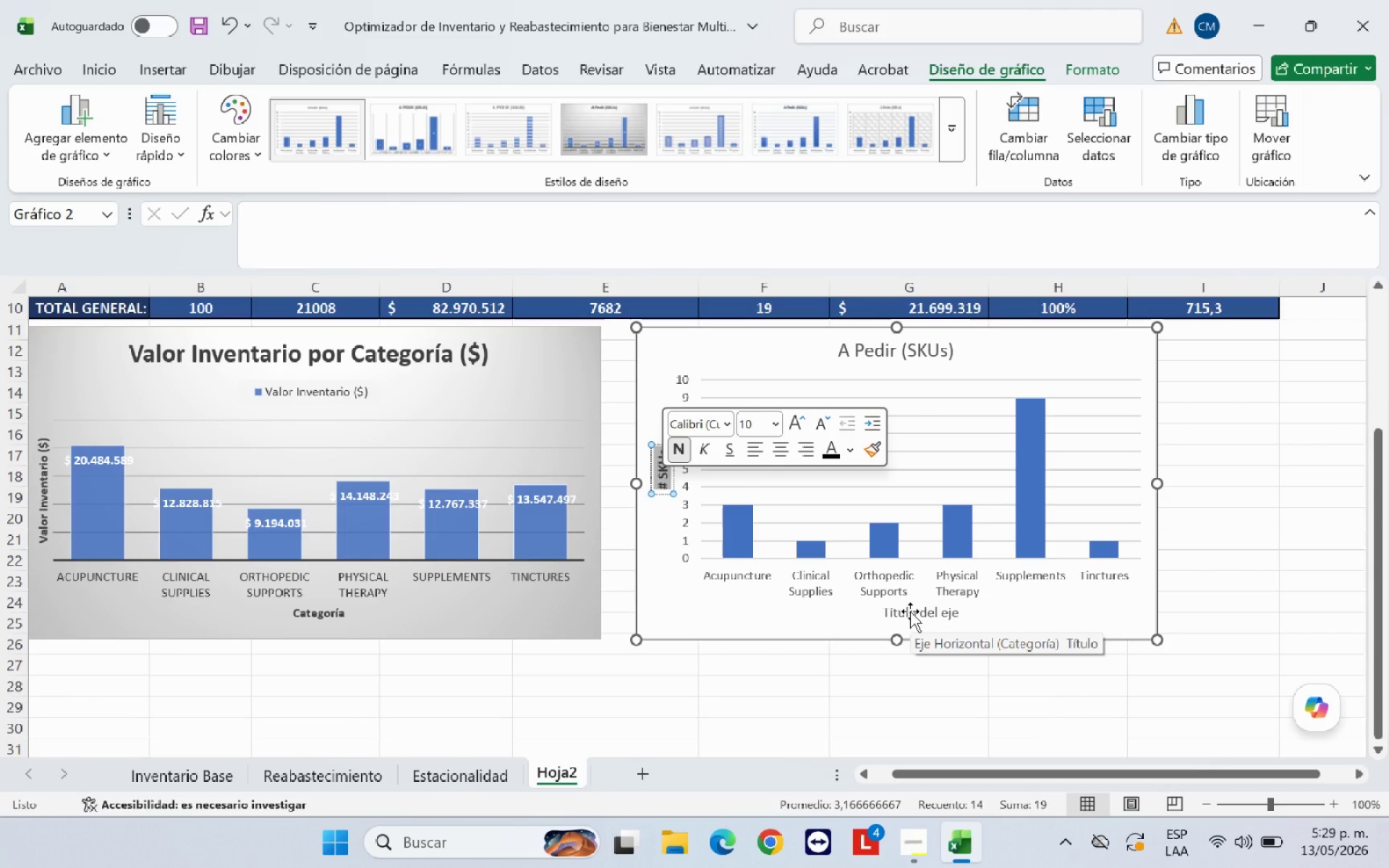 
left_click([910, 611])
 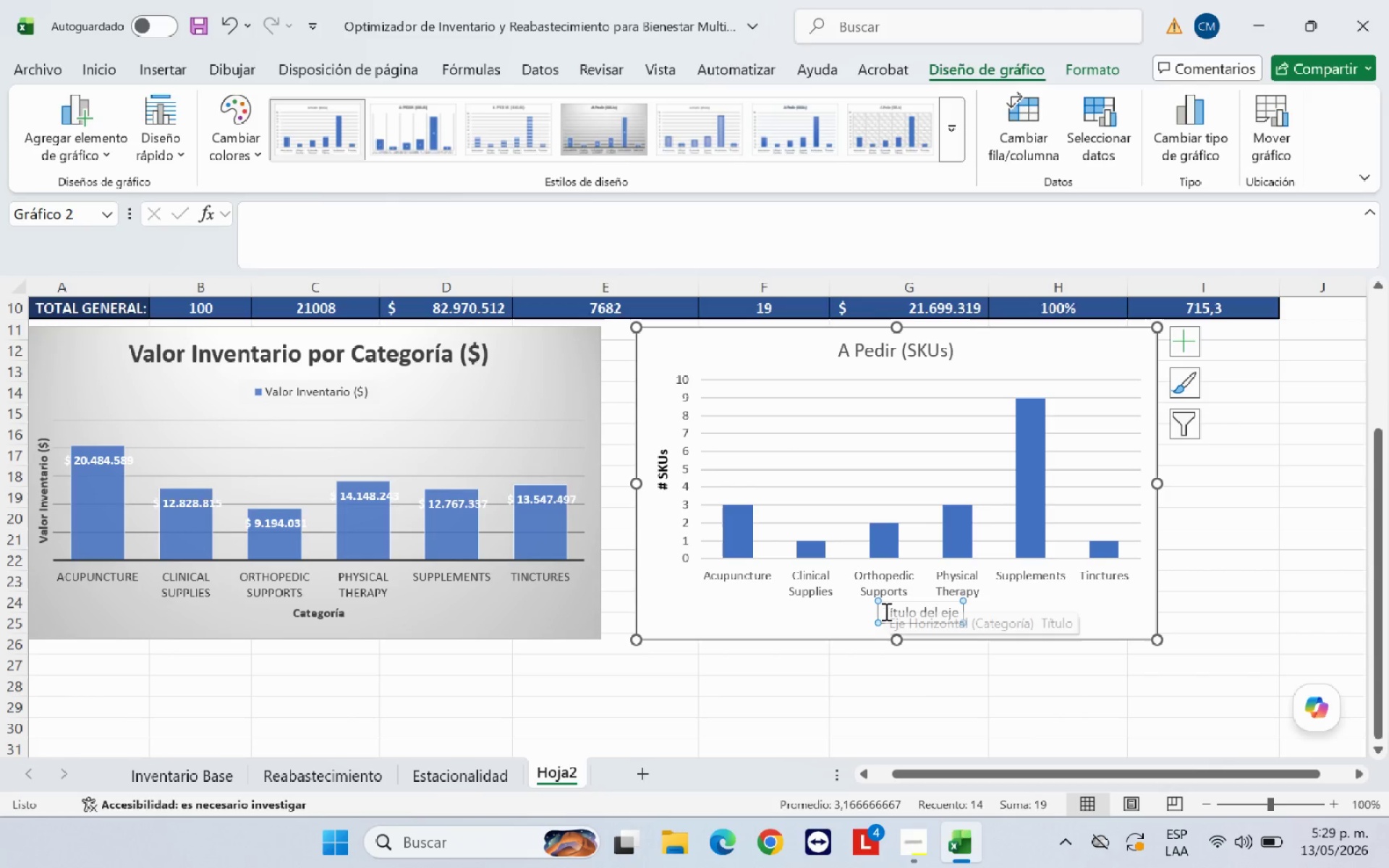 
left_click_drag(start_coordinate=[885, 611], to_coordinate=[965, 611])
 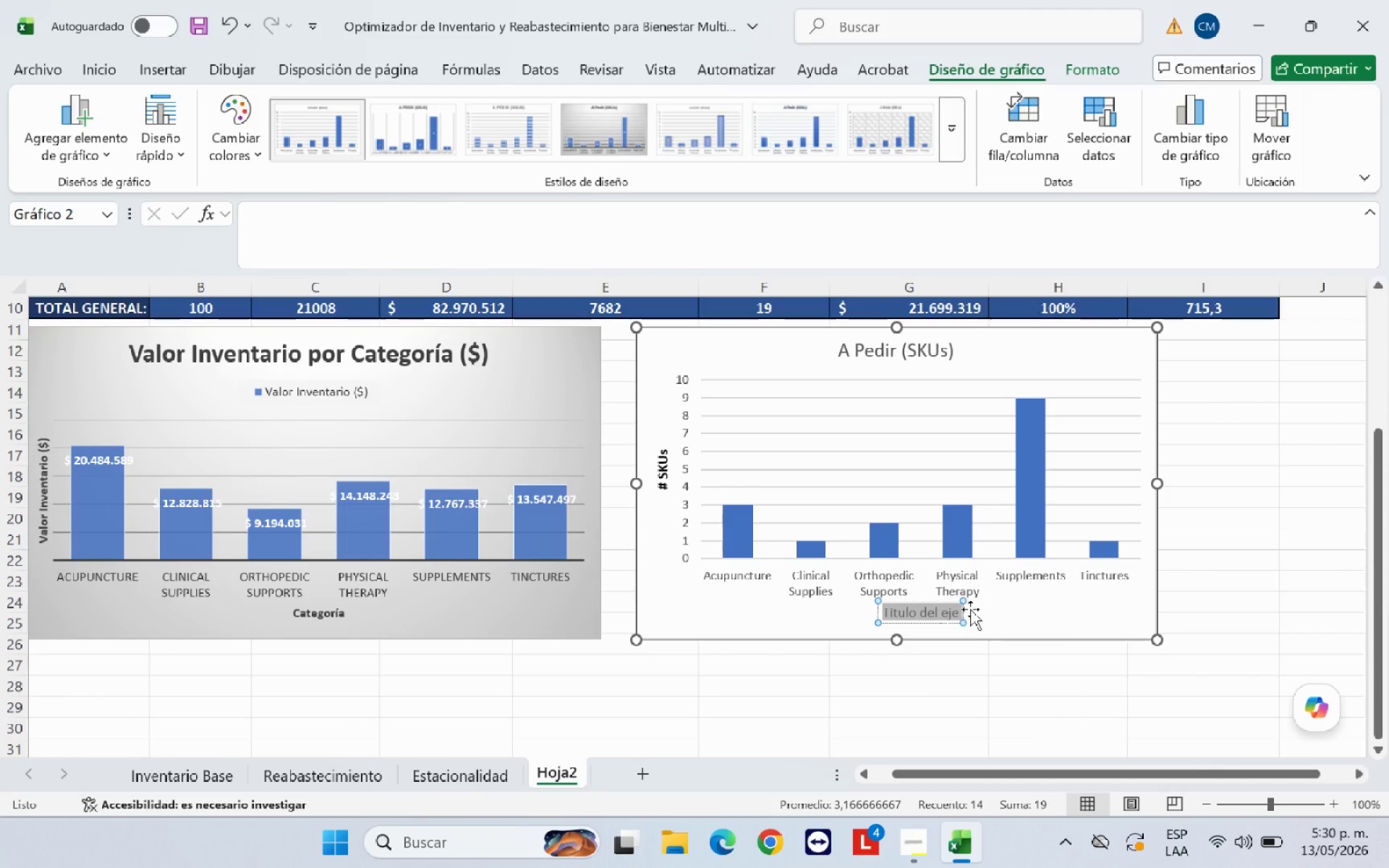 
type(Categor;ia)
 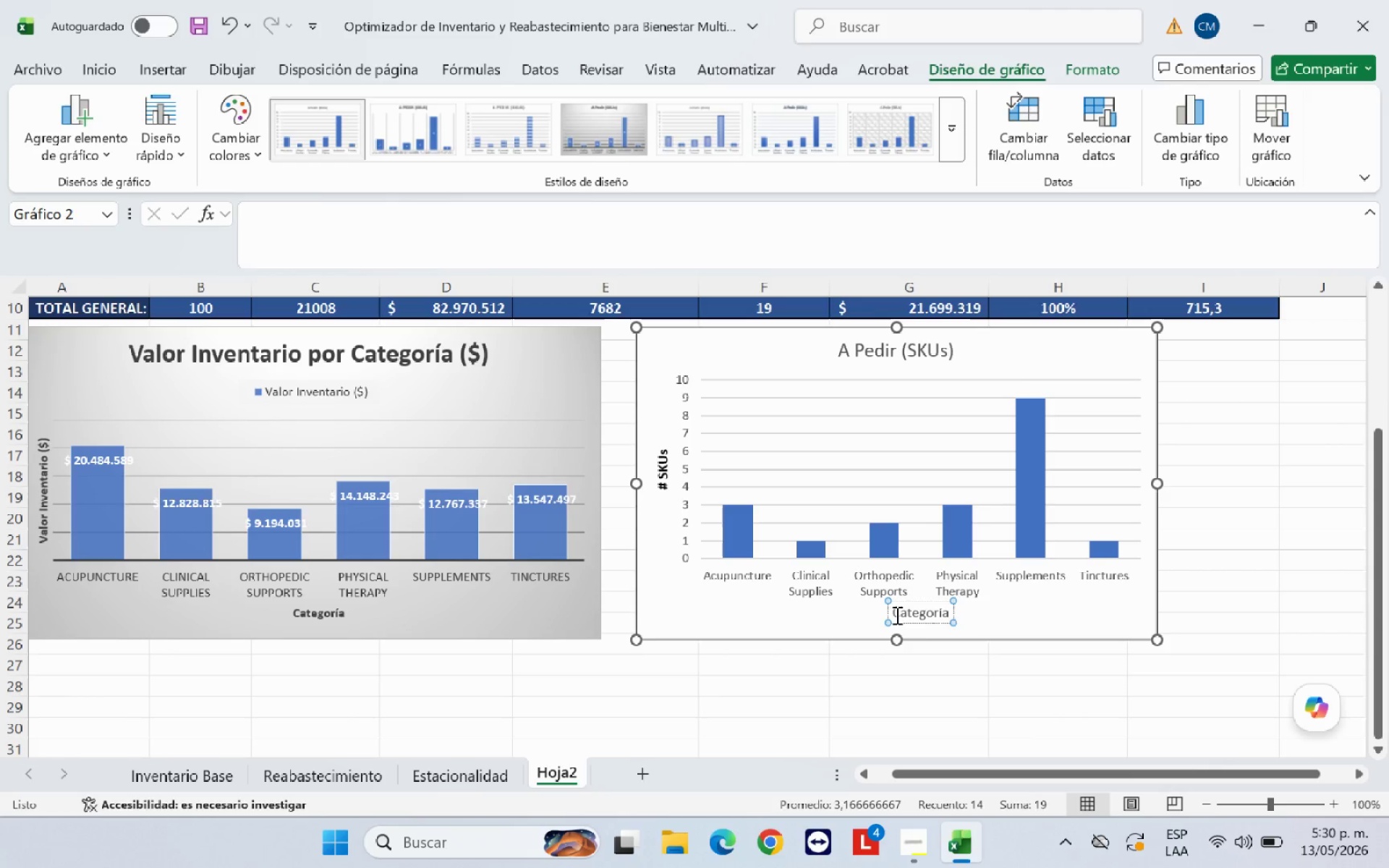 
left_click_drag(start_coordinate=[895, 615], to_coordinate=[953, 618])
 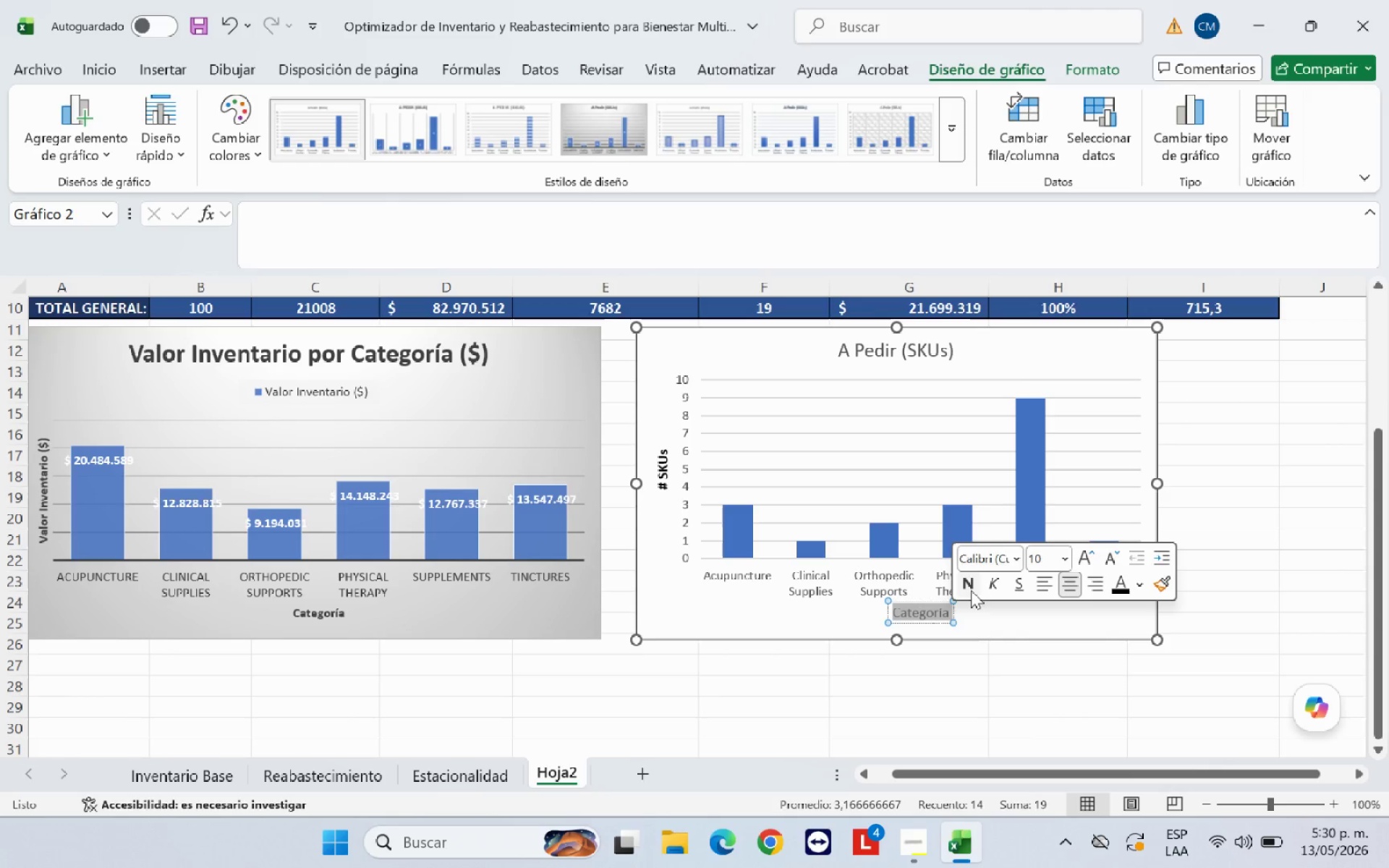 
left_click([971, 590])
 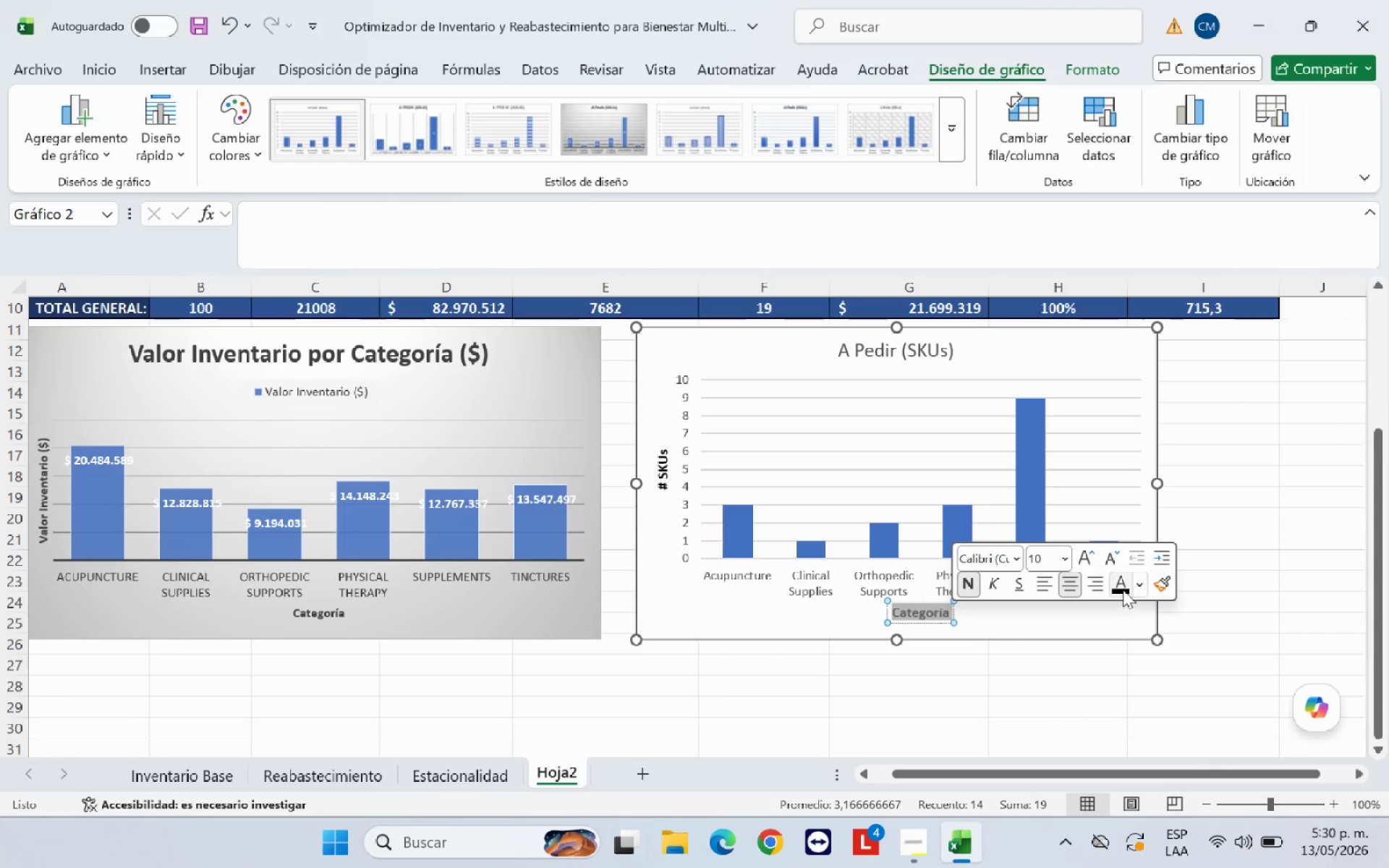 
left_click([1123, 590])
 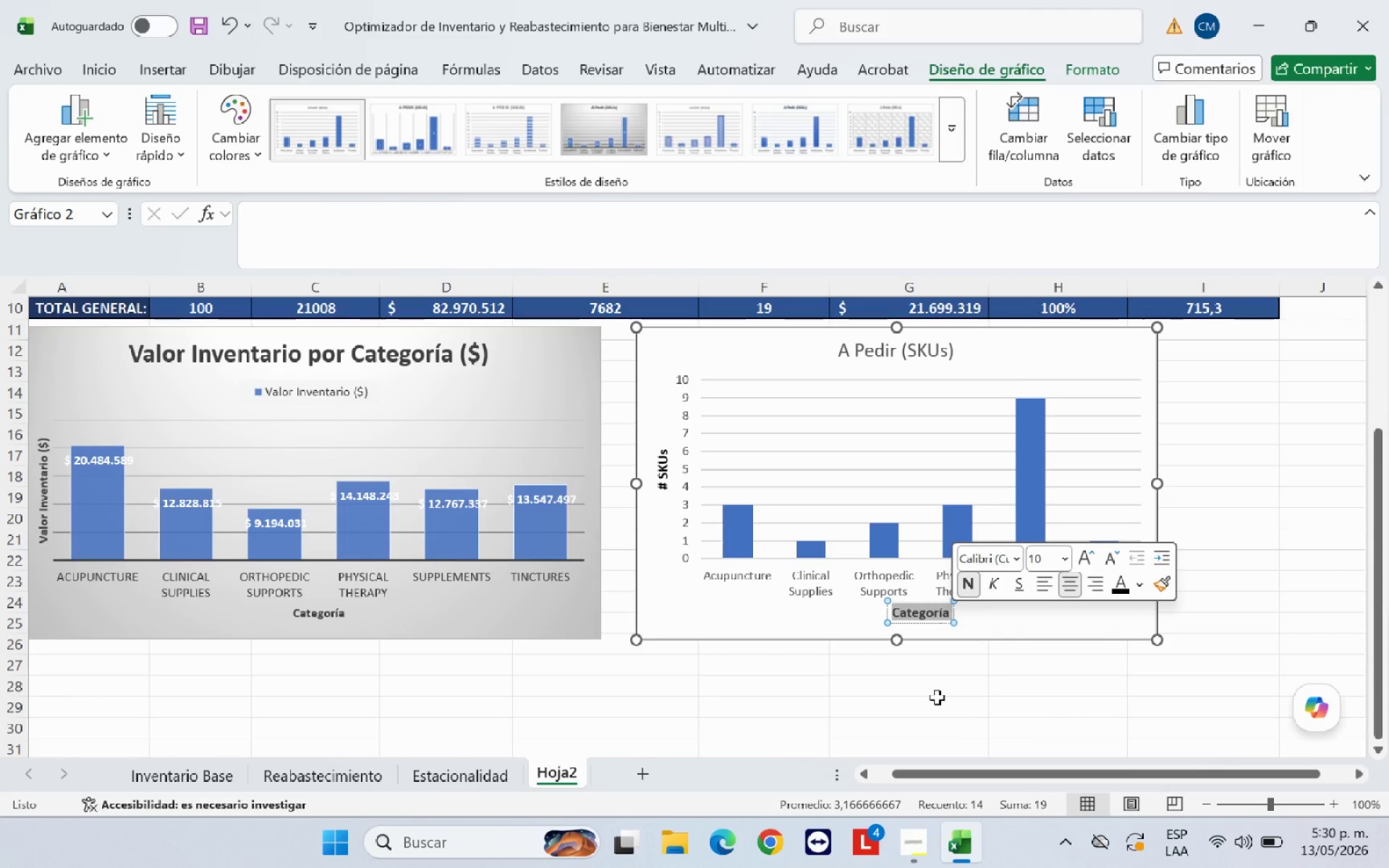 
left_click([937, 697])
 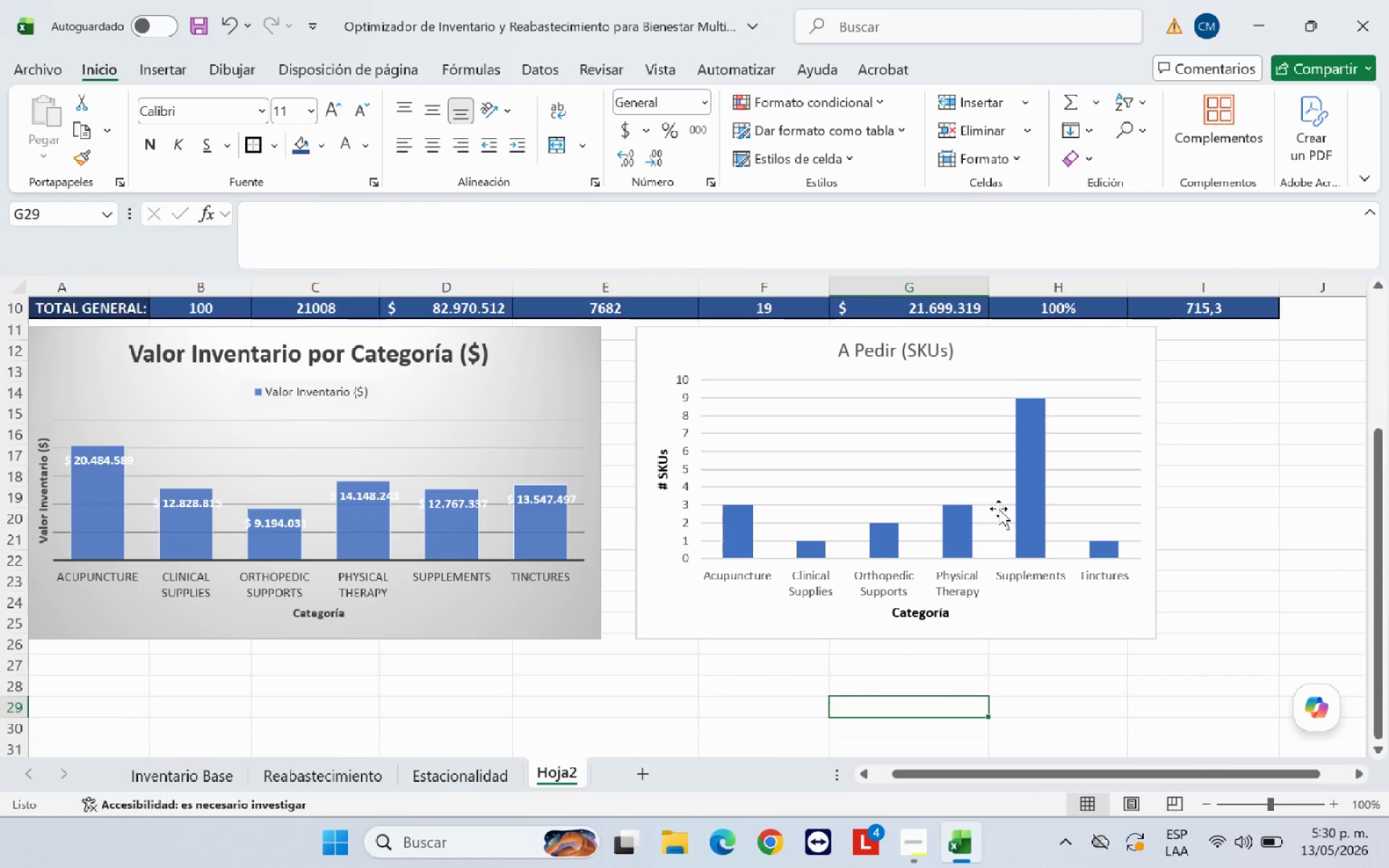 
left_click([906, 358])
 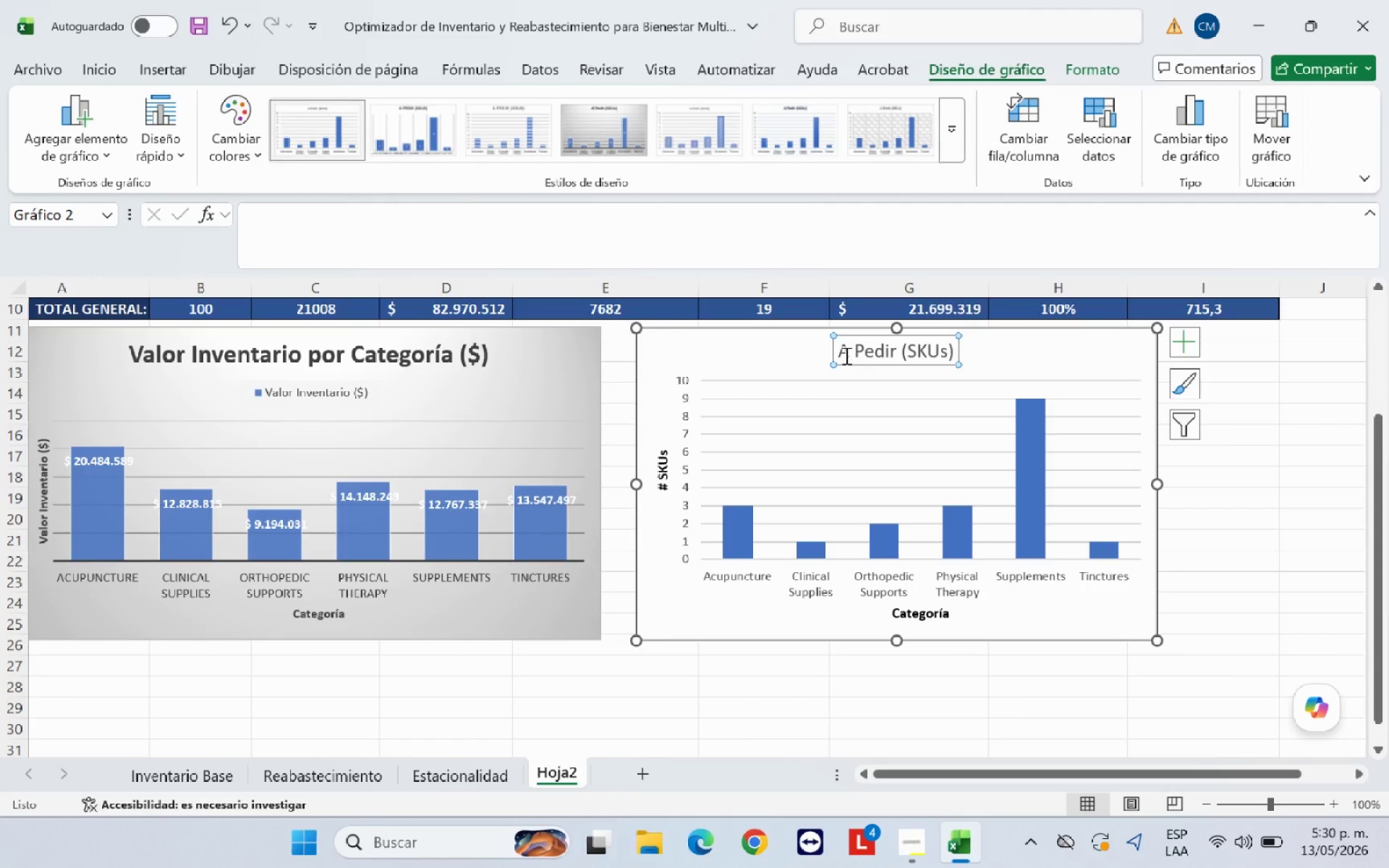 
left_click([842, 352])
 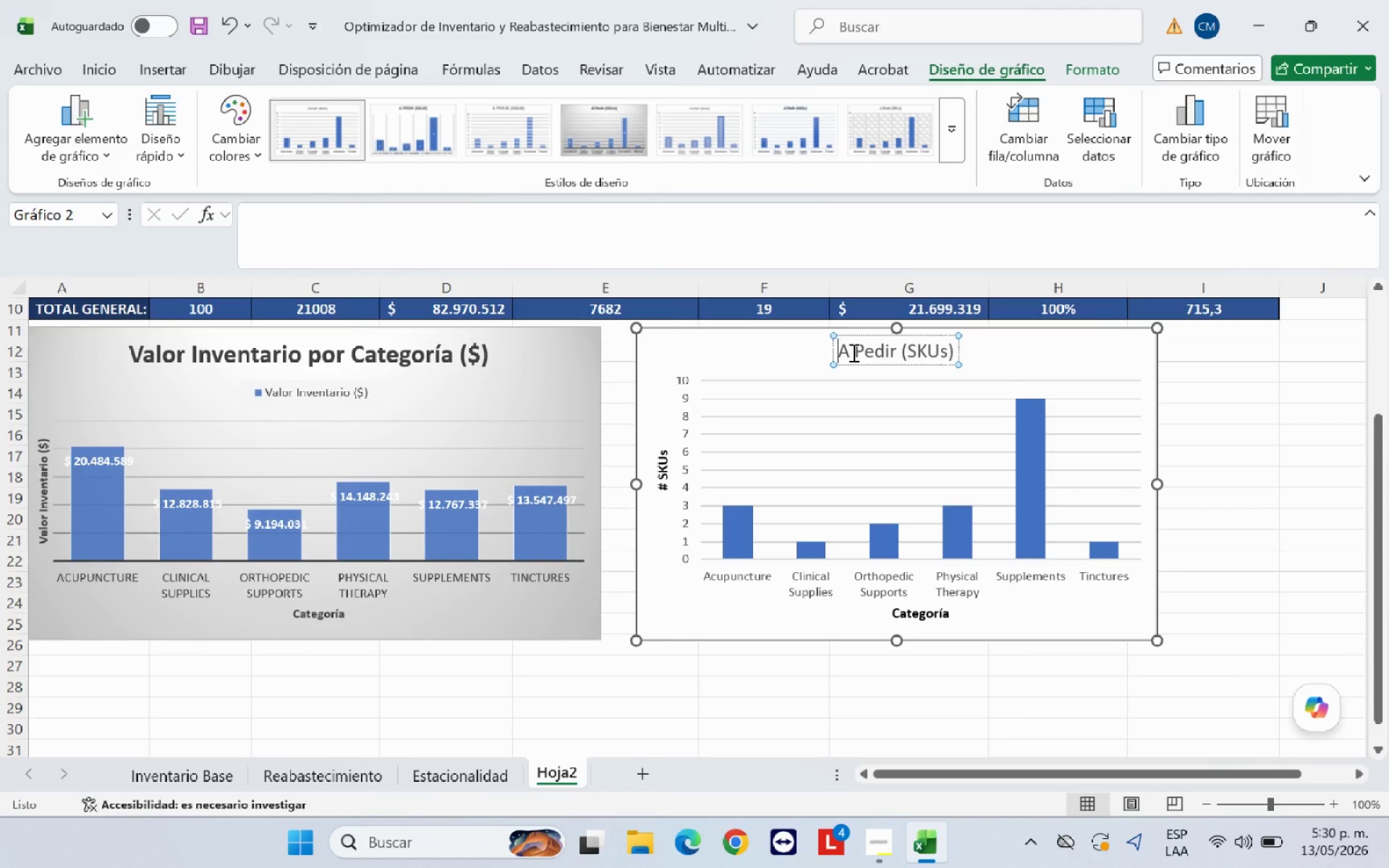 
type(C)
key(Backspace)
type(Articulos )
 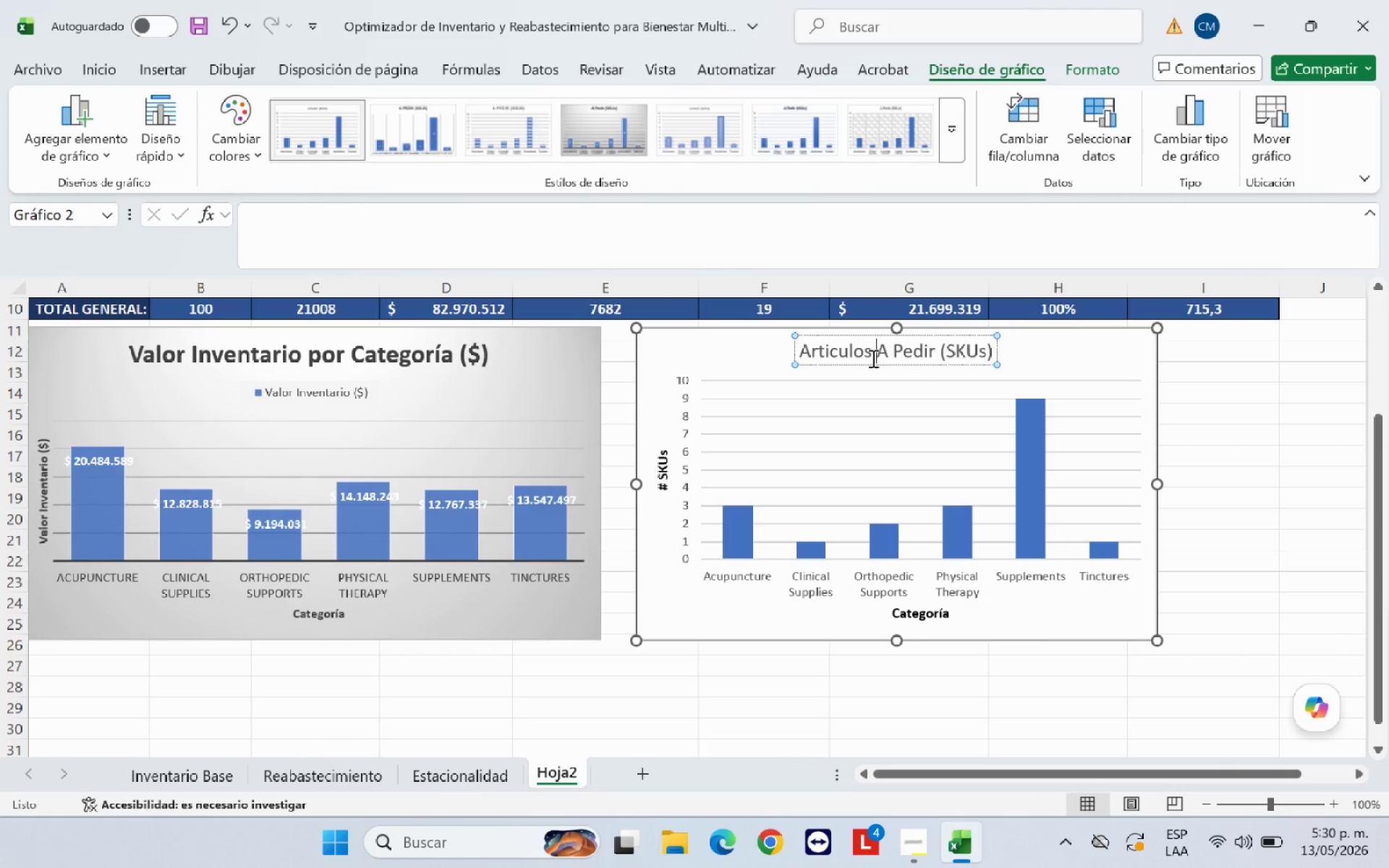 
left_click([942, 348])
 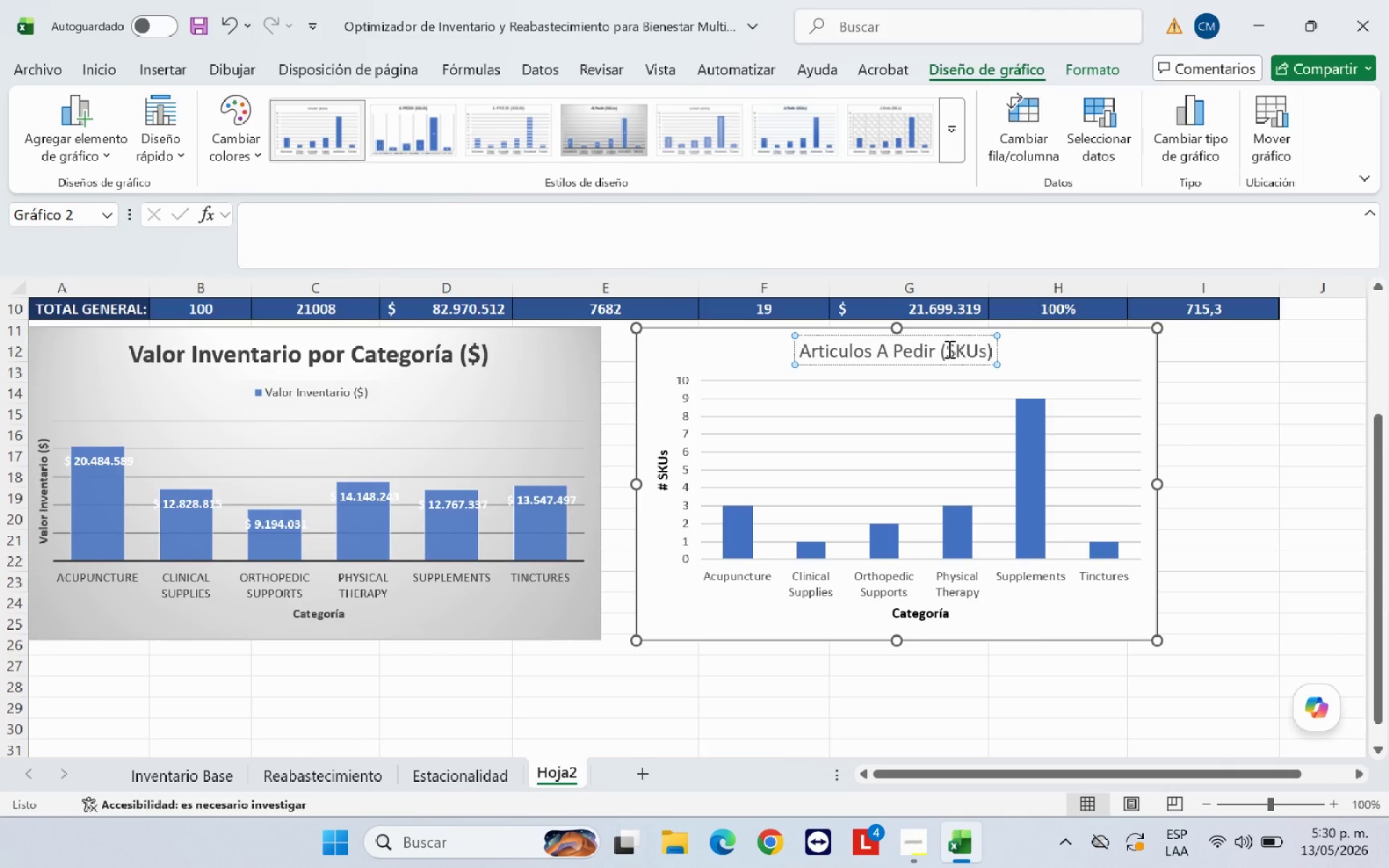 
type(por Categori;a)
 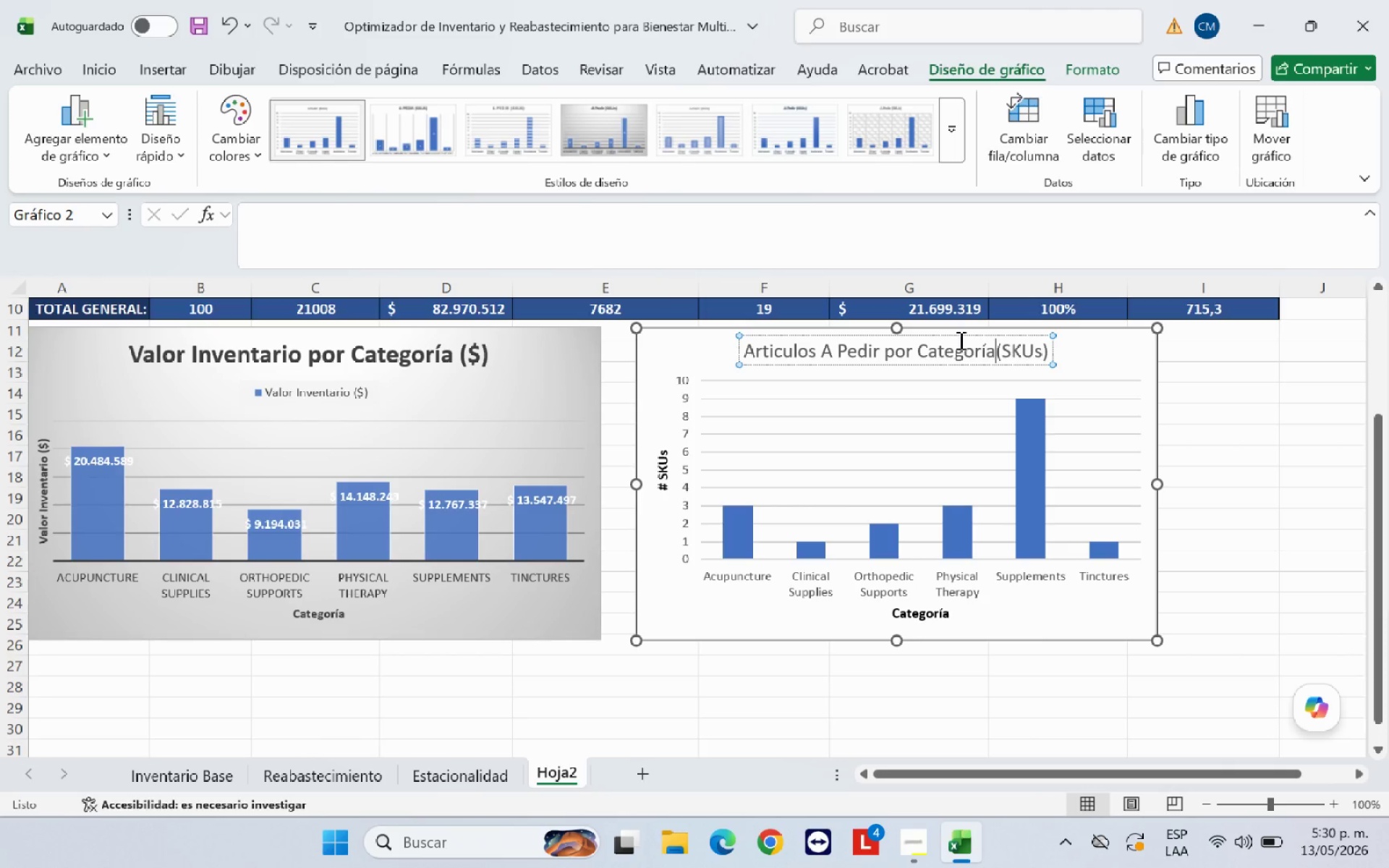 
key(Space)
 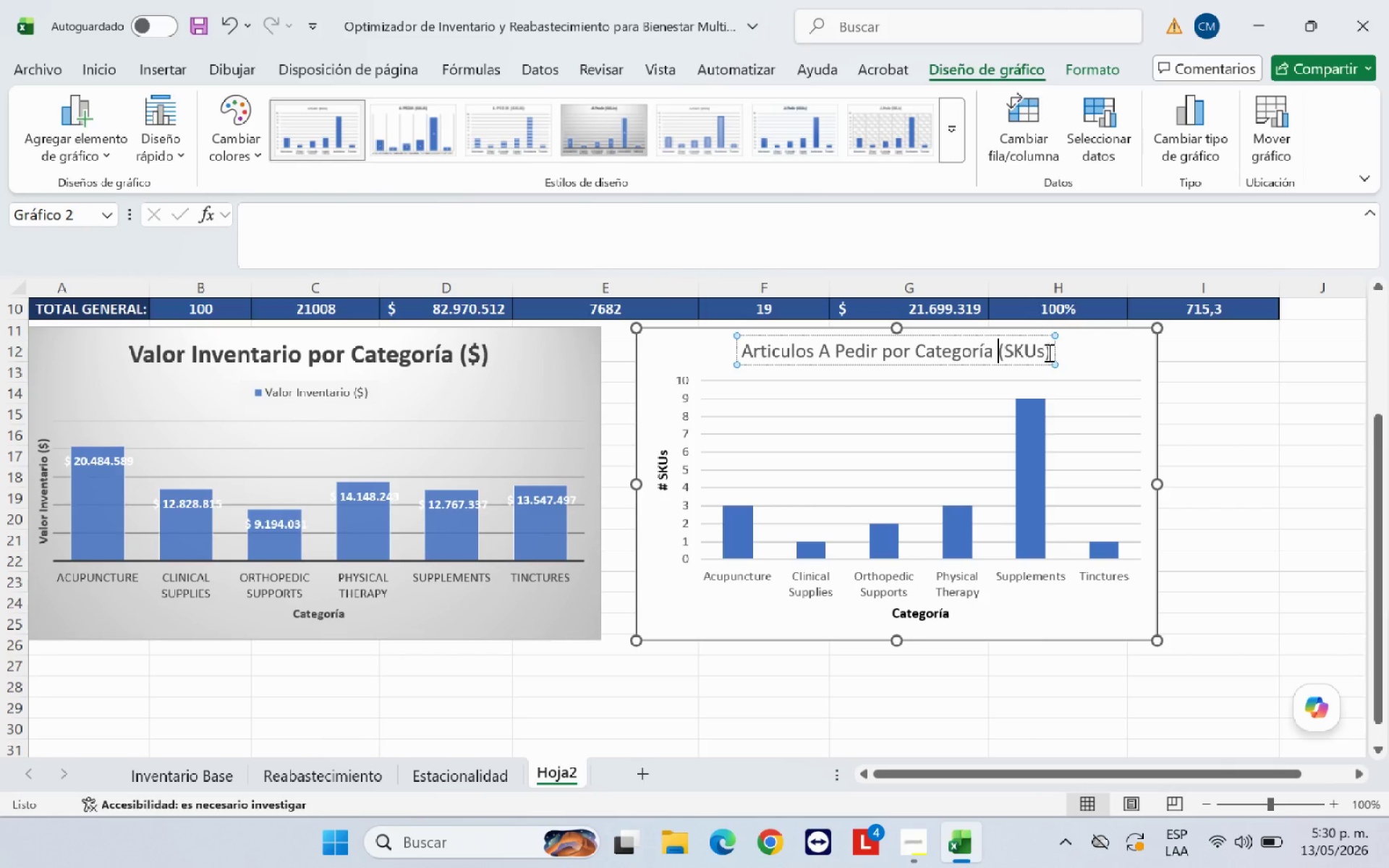 
left_click_drag(start_coordinate=[1050, 350], to_coordinate=[751, 343])
 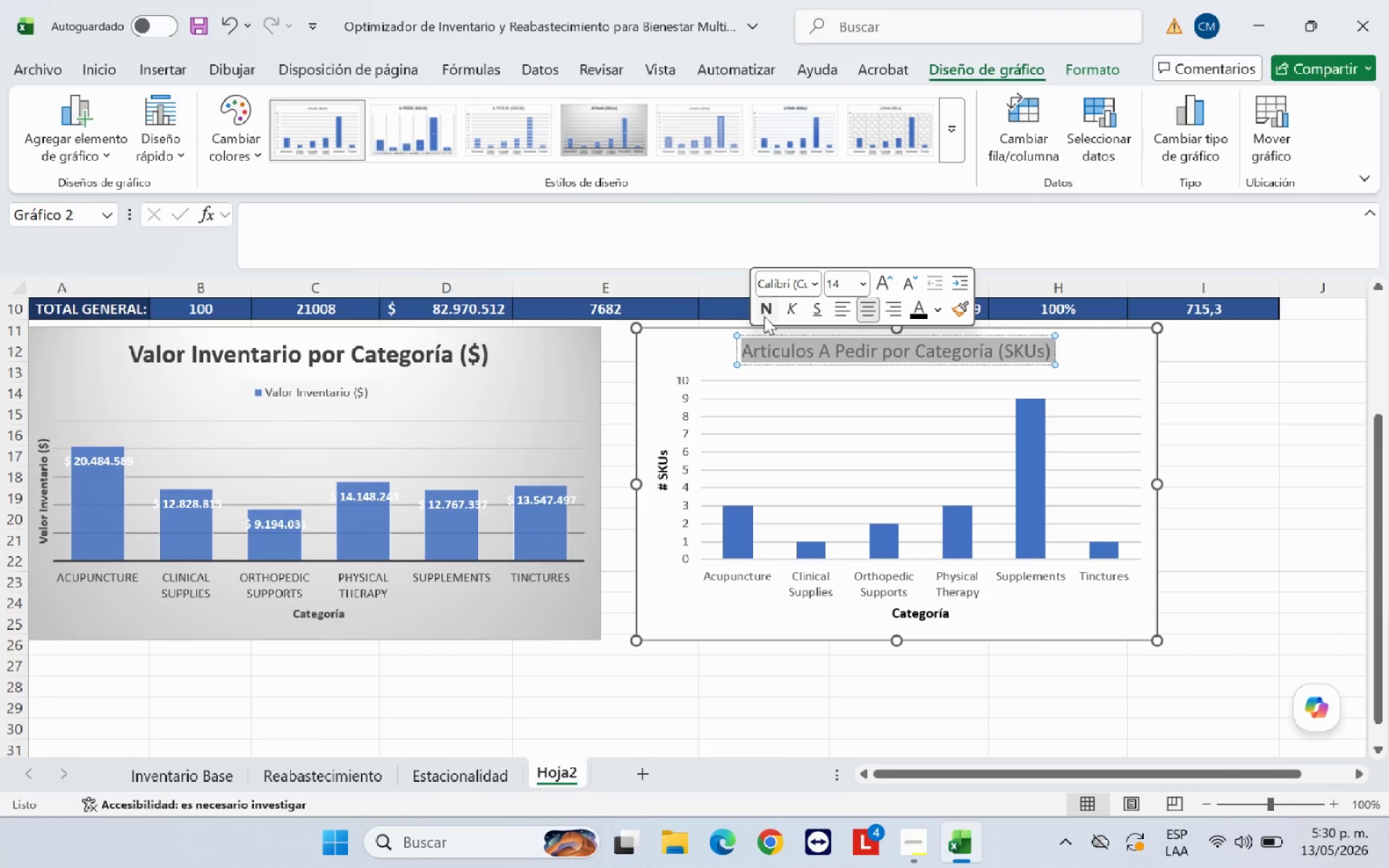 
left_click([765, 313])
 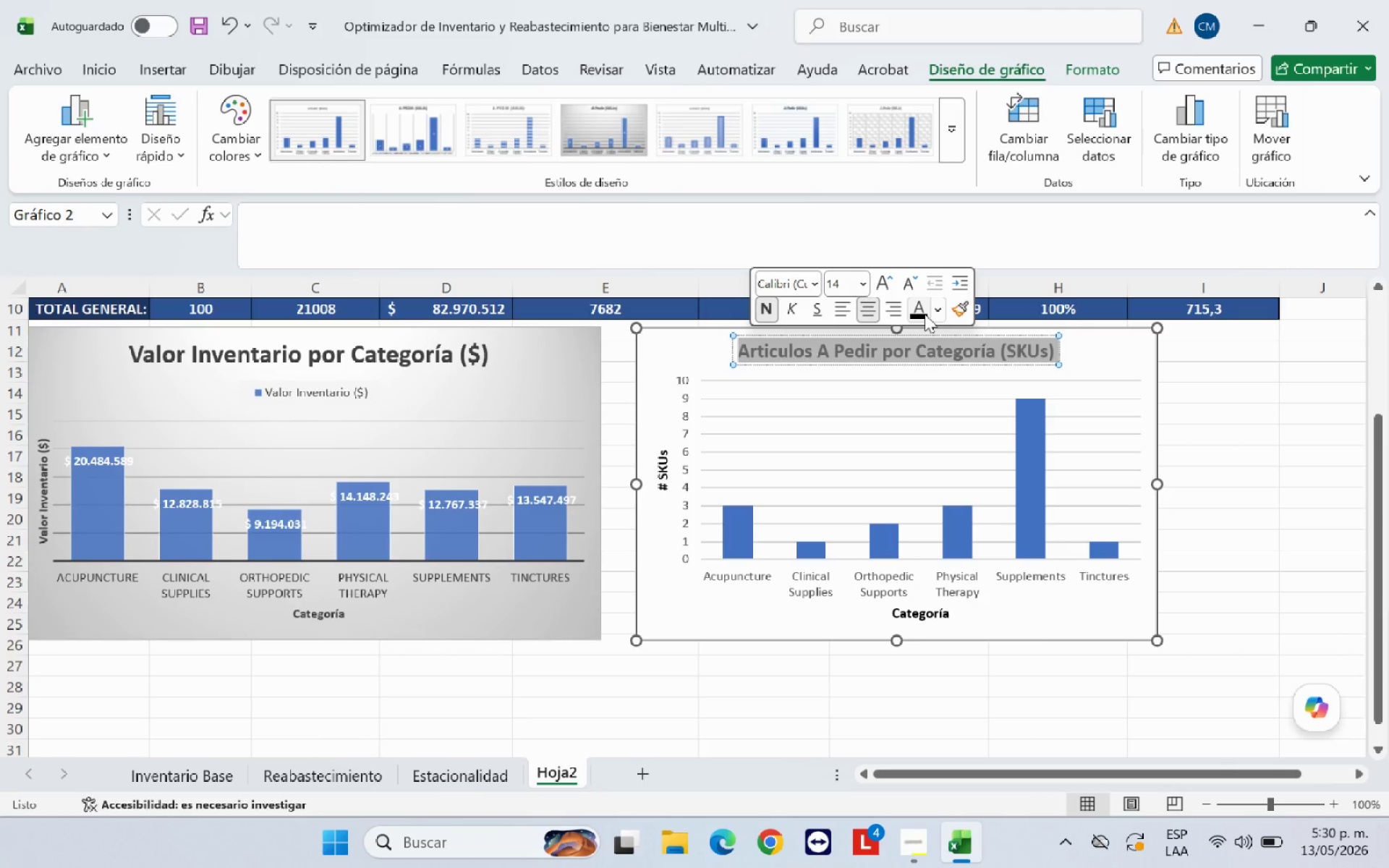 
left_click([925, 314])
 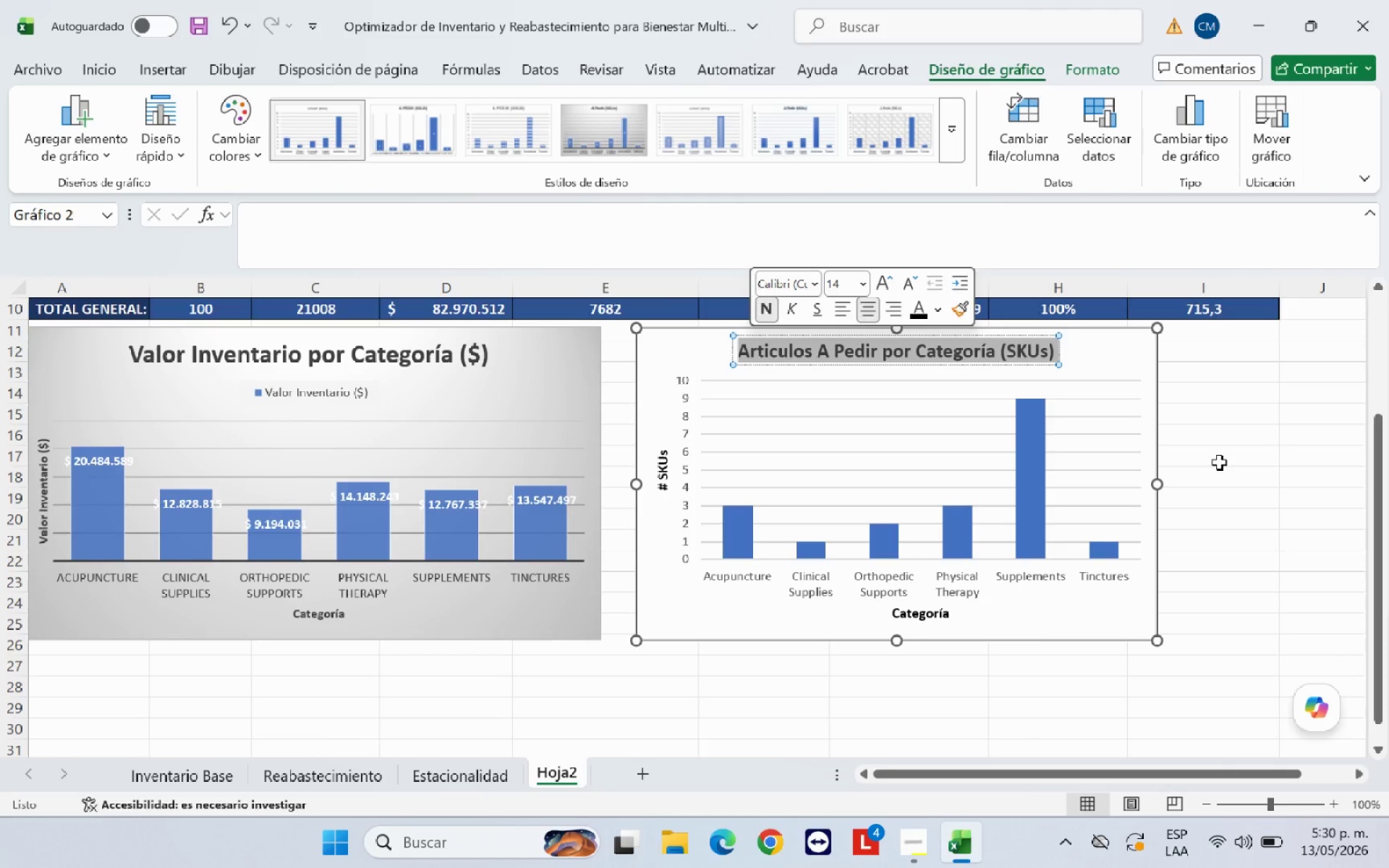 
left_click([1219, 462])
 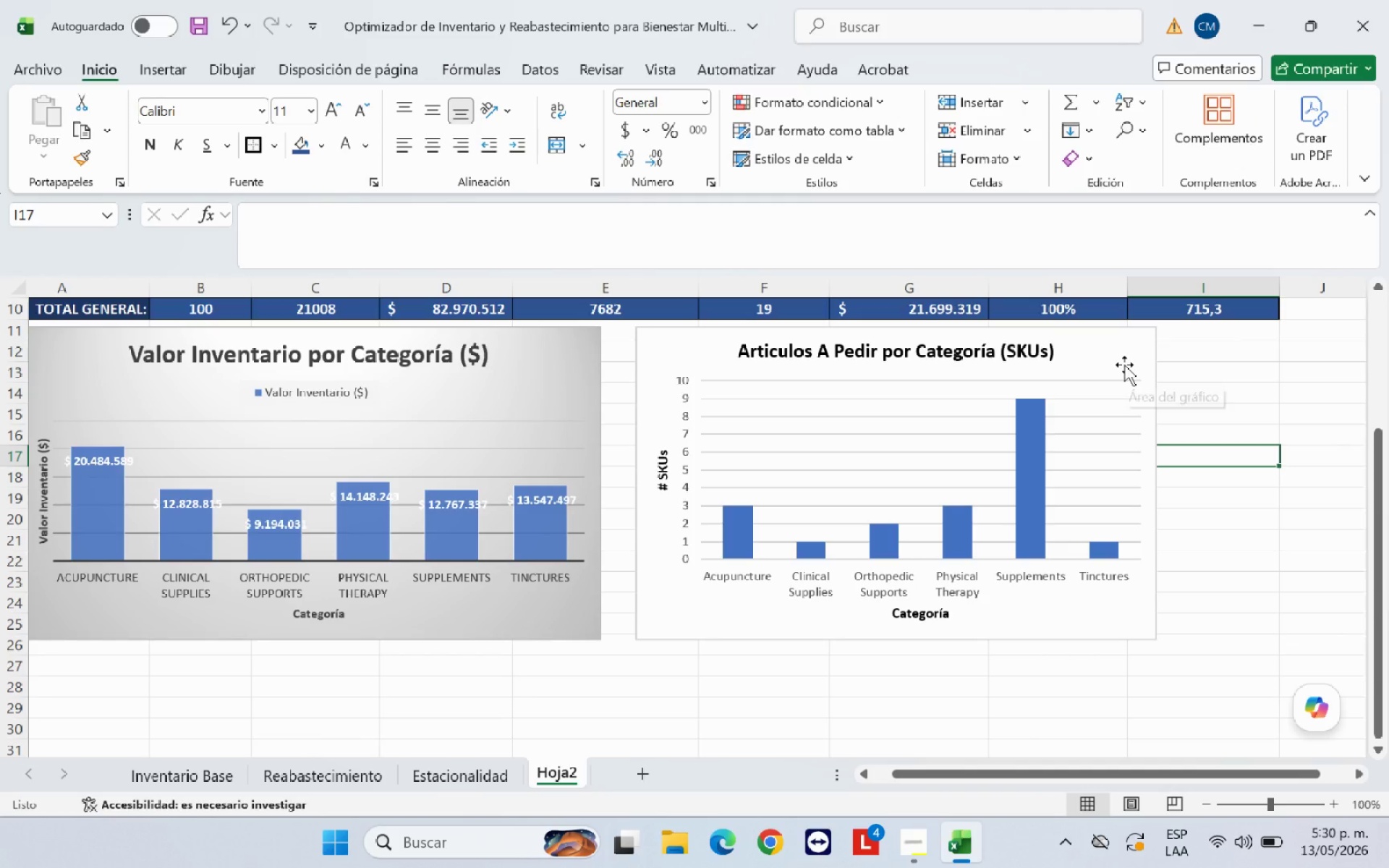 
left_click([1123, 359])
 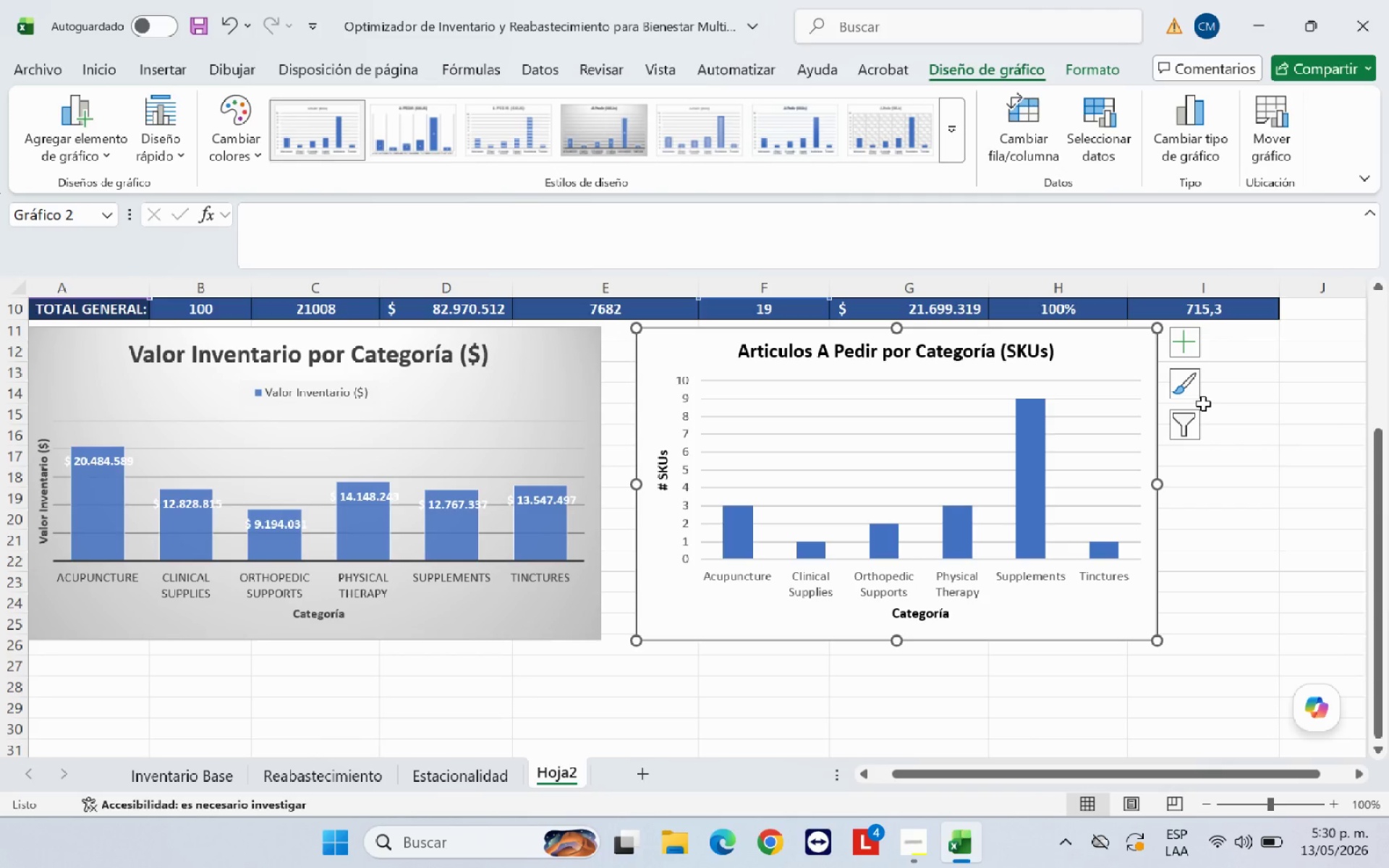 
left_click([1182, 386])
 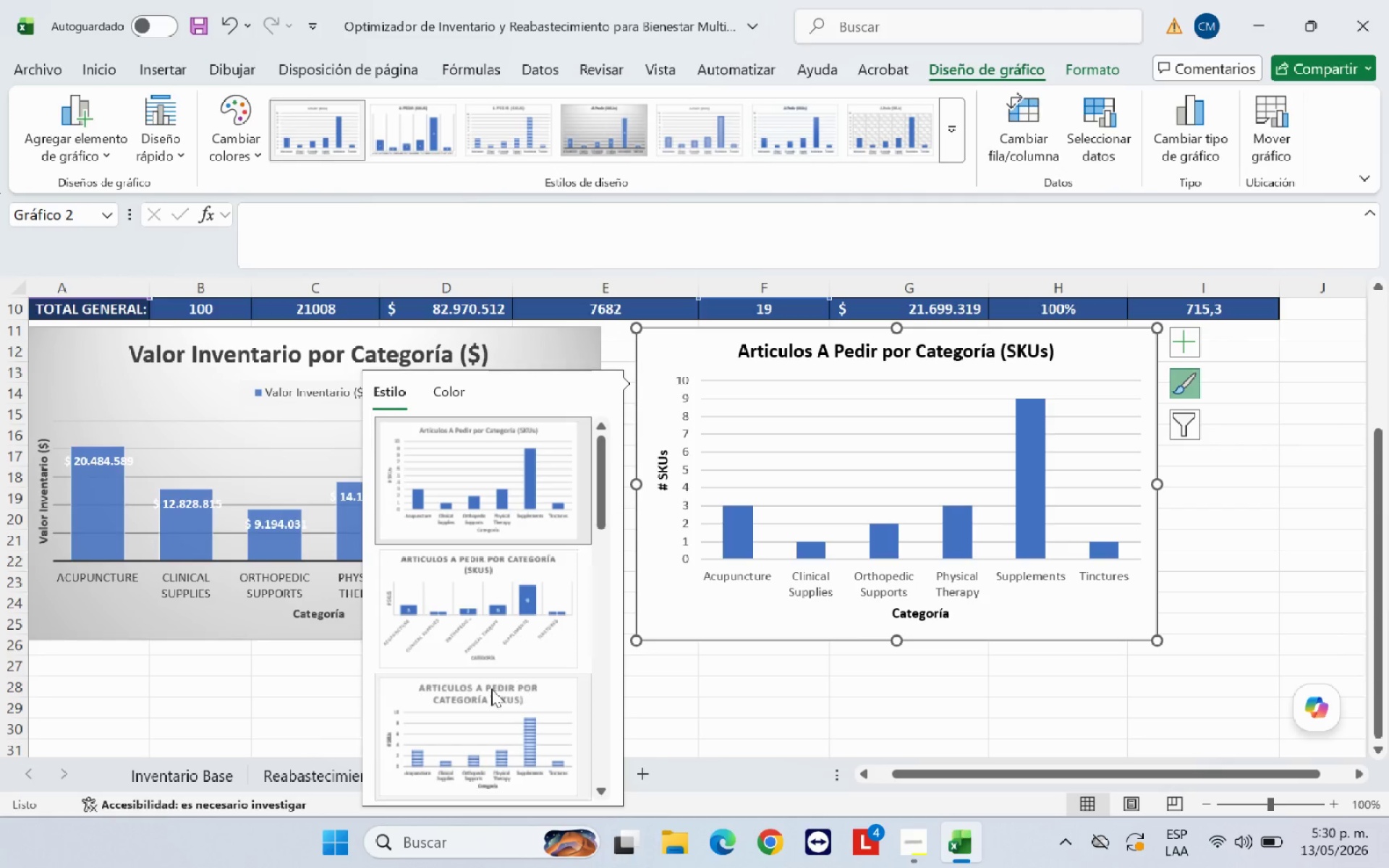 
mouse_move([517, 652])
 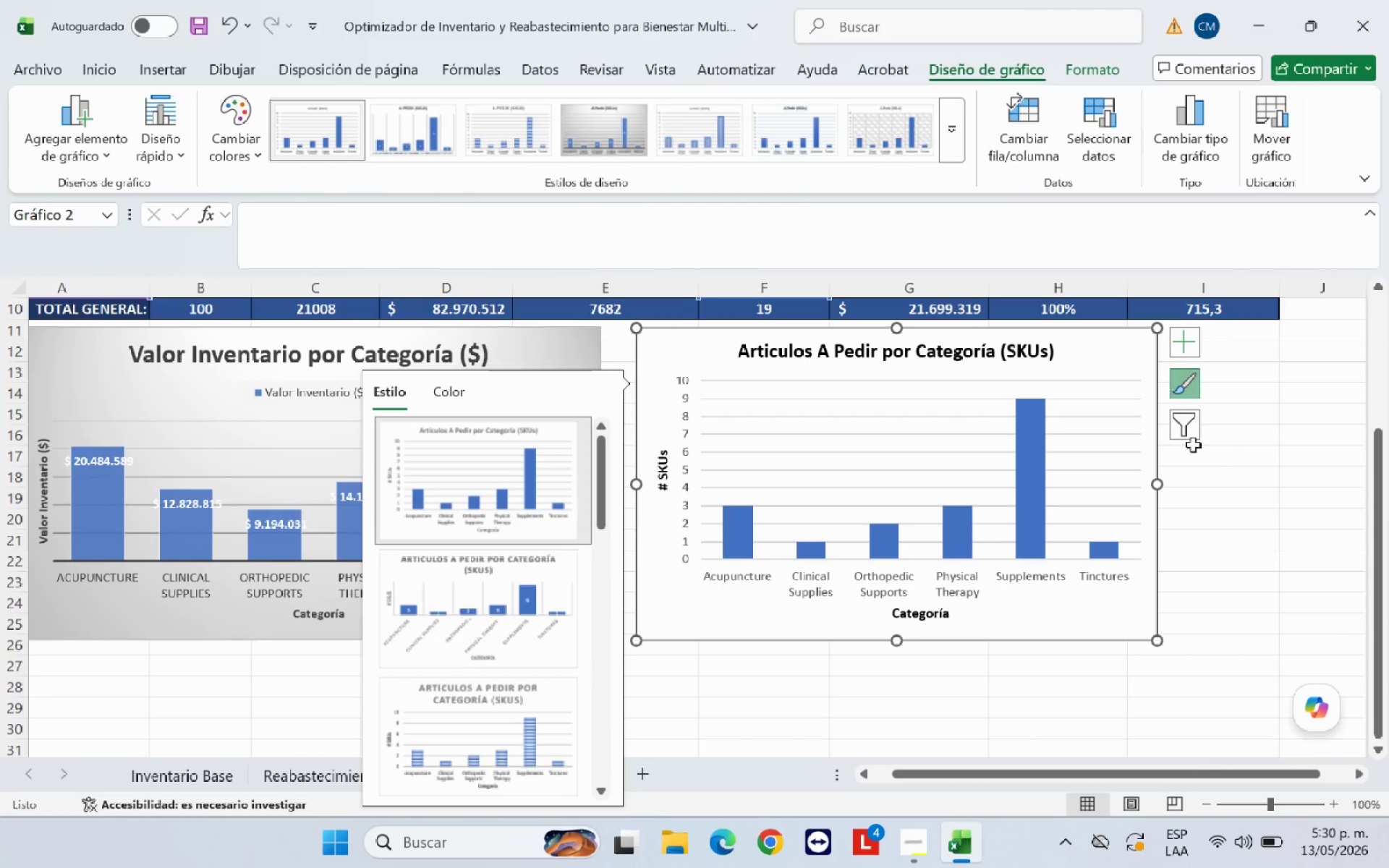 
left_click([1189, 430])
 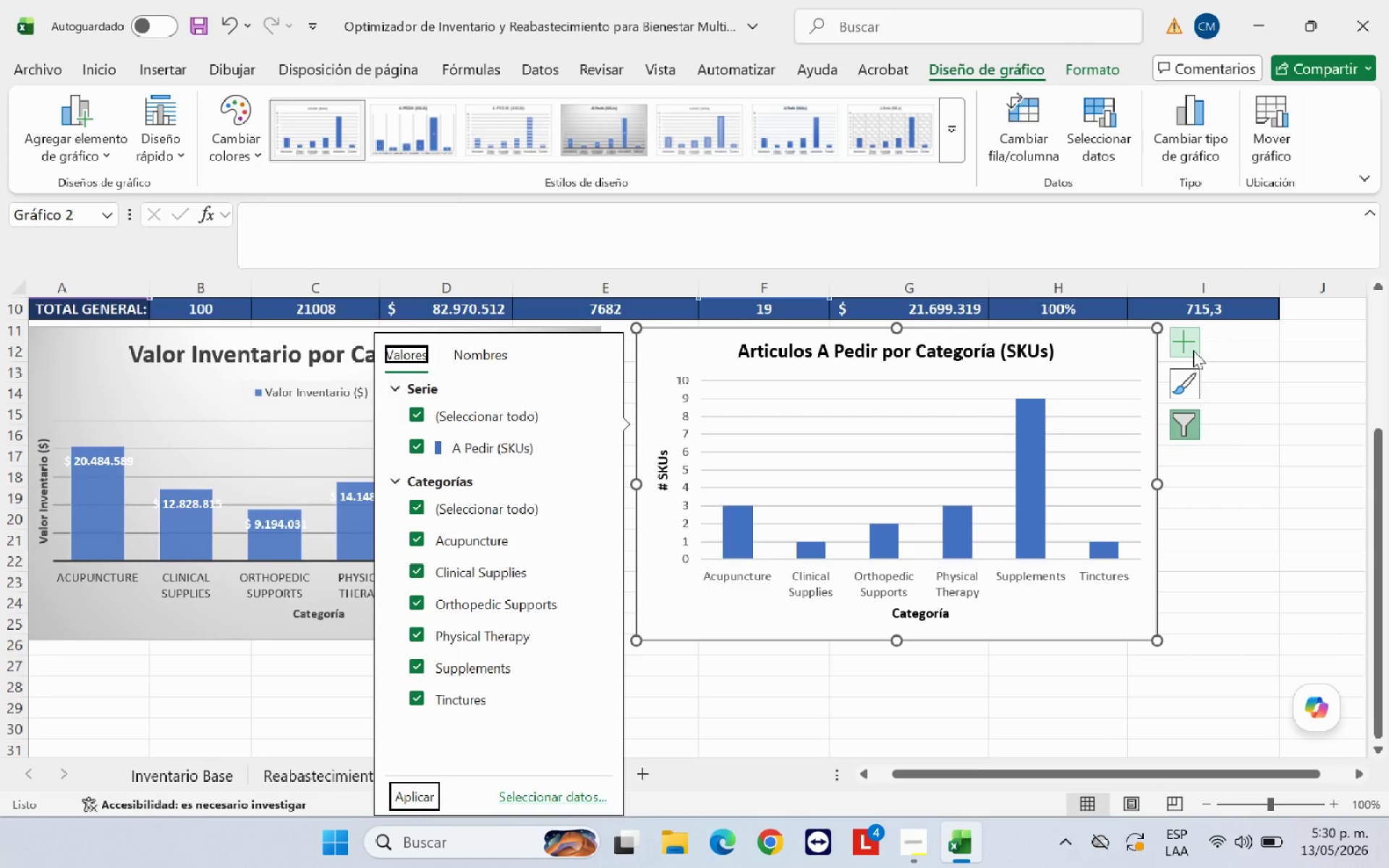 
left_click([1194, 349])
 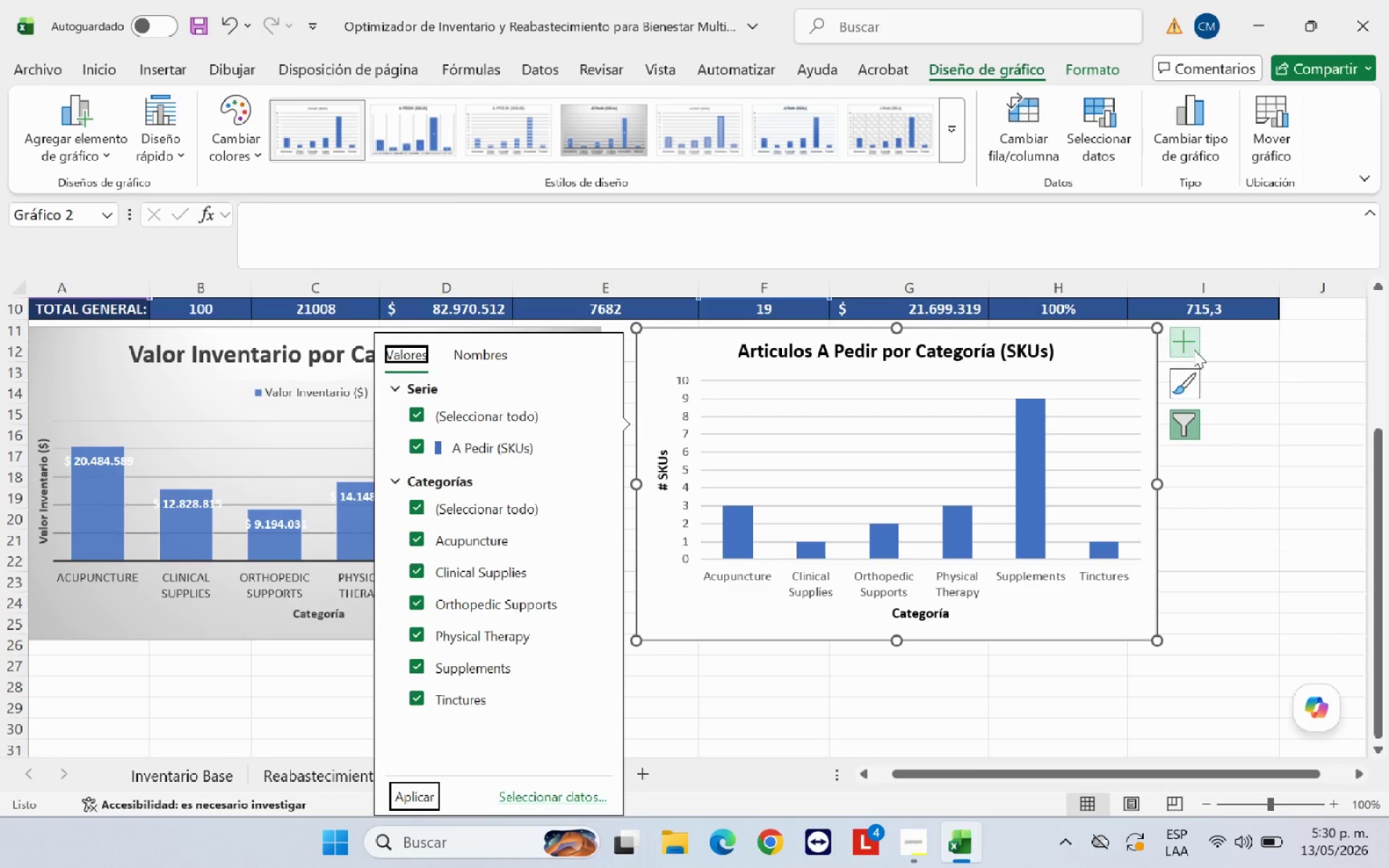 
left_click([1194, 349])
 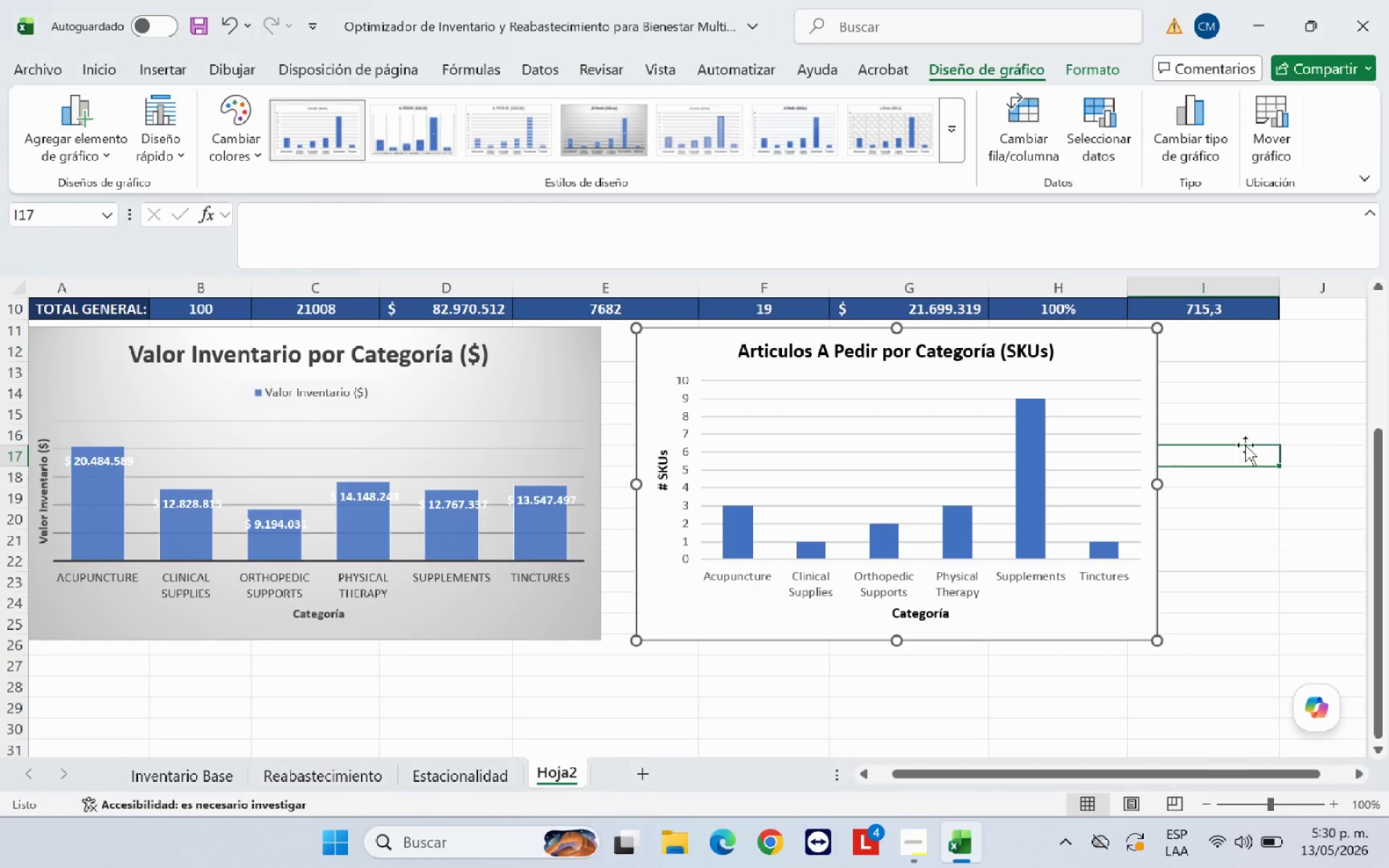 
left_click([1095, 403])
 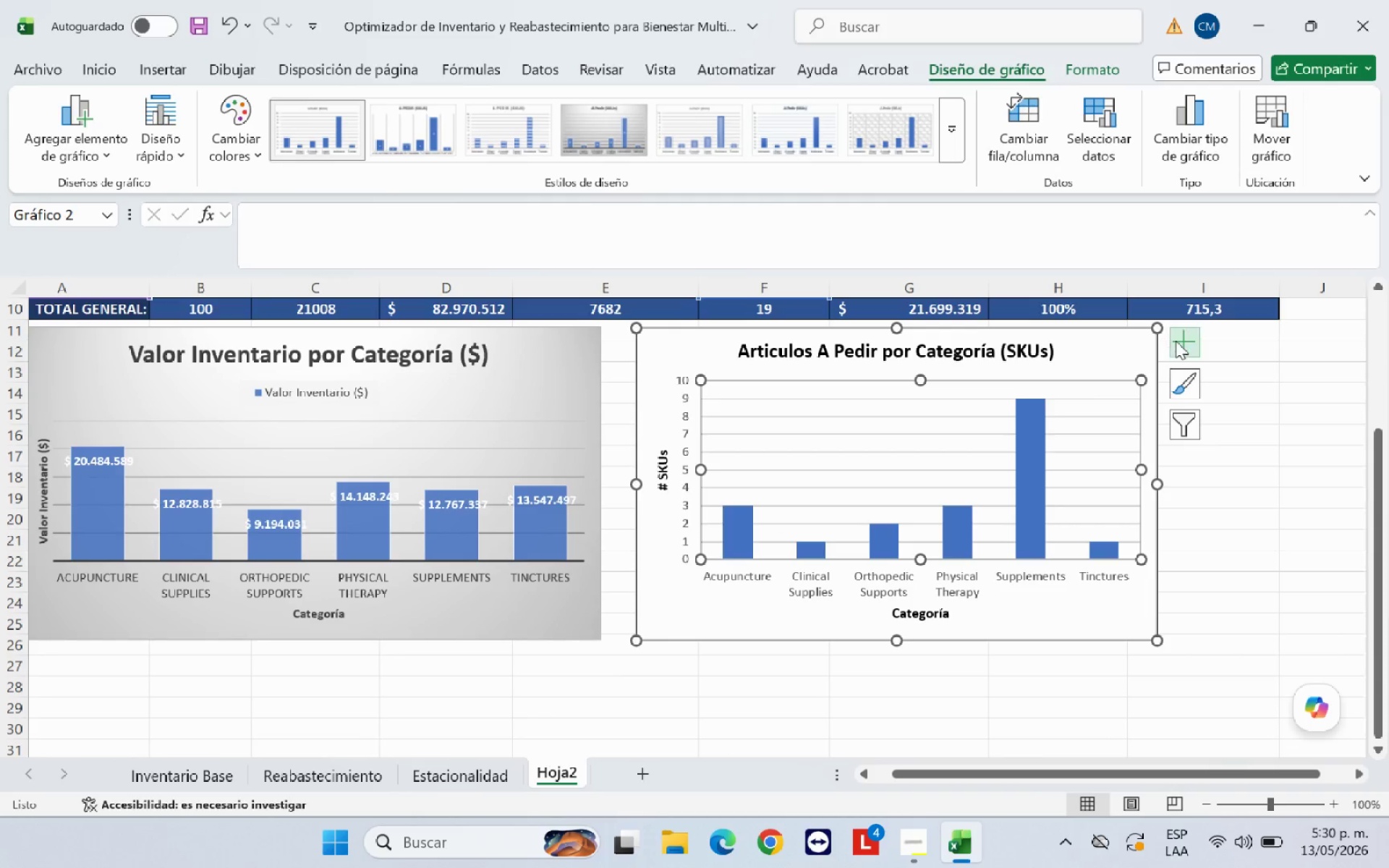 
left_click([1180, 341])
 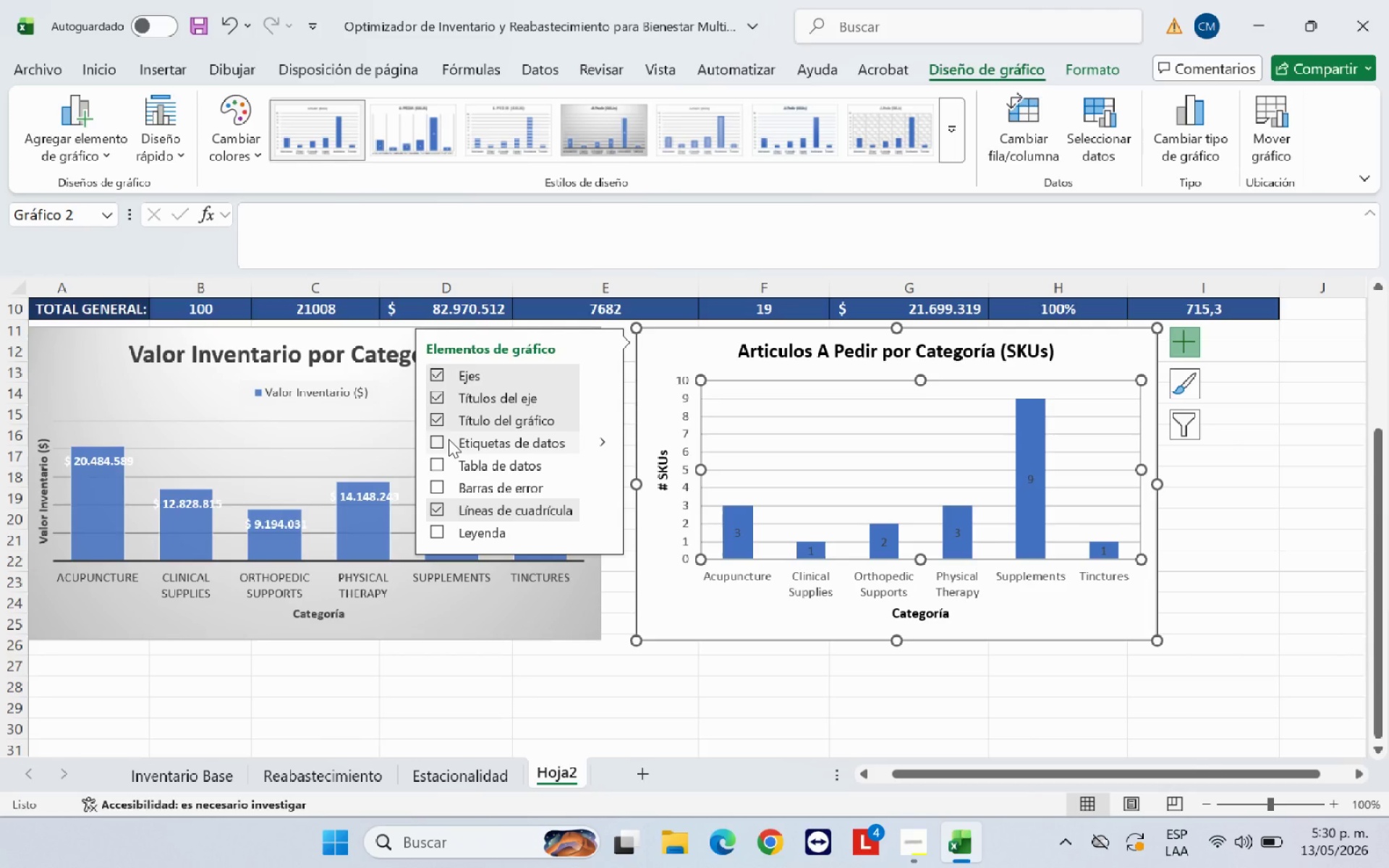 
wait(7.31)
 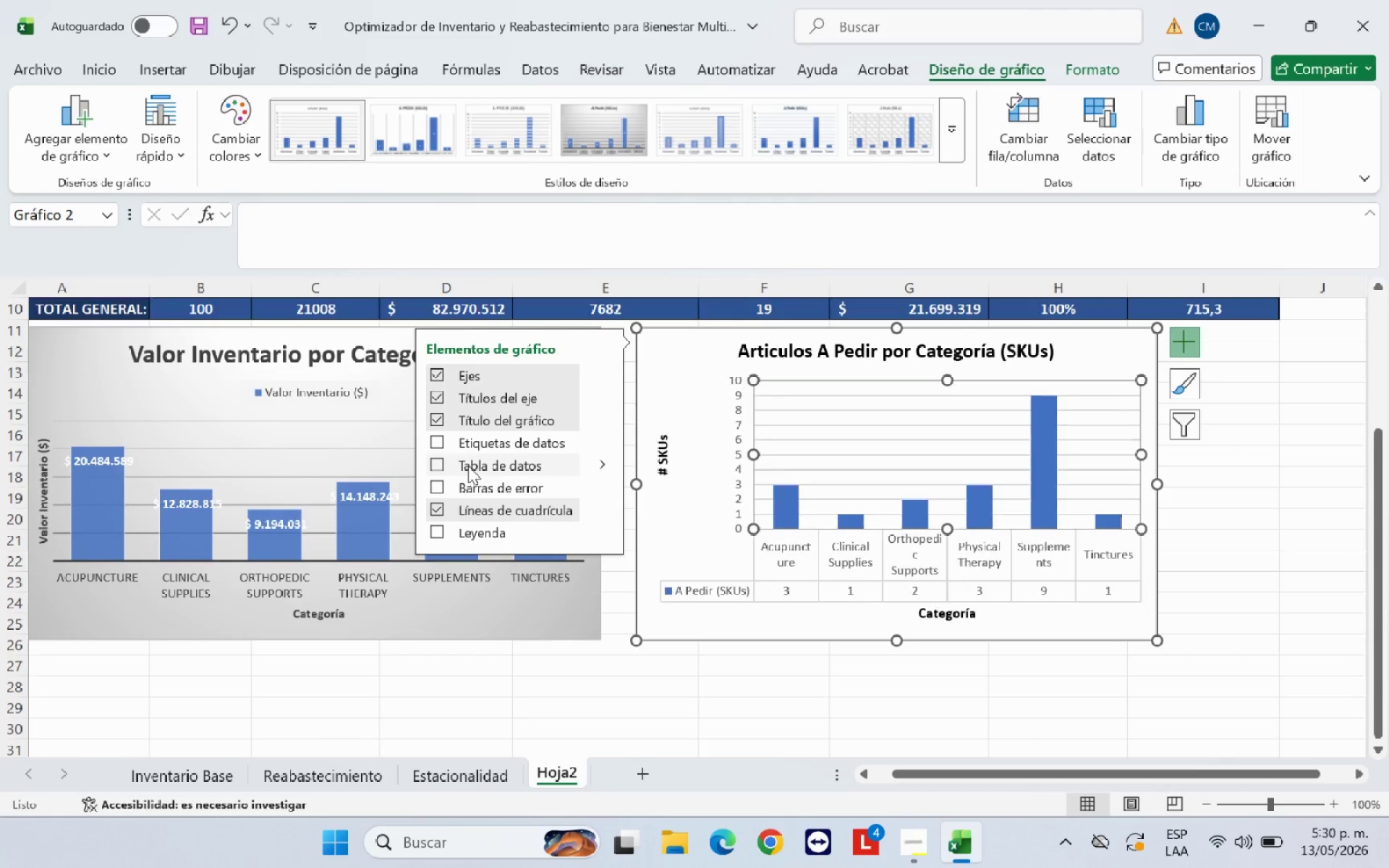 
left_click([449, 439])
 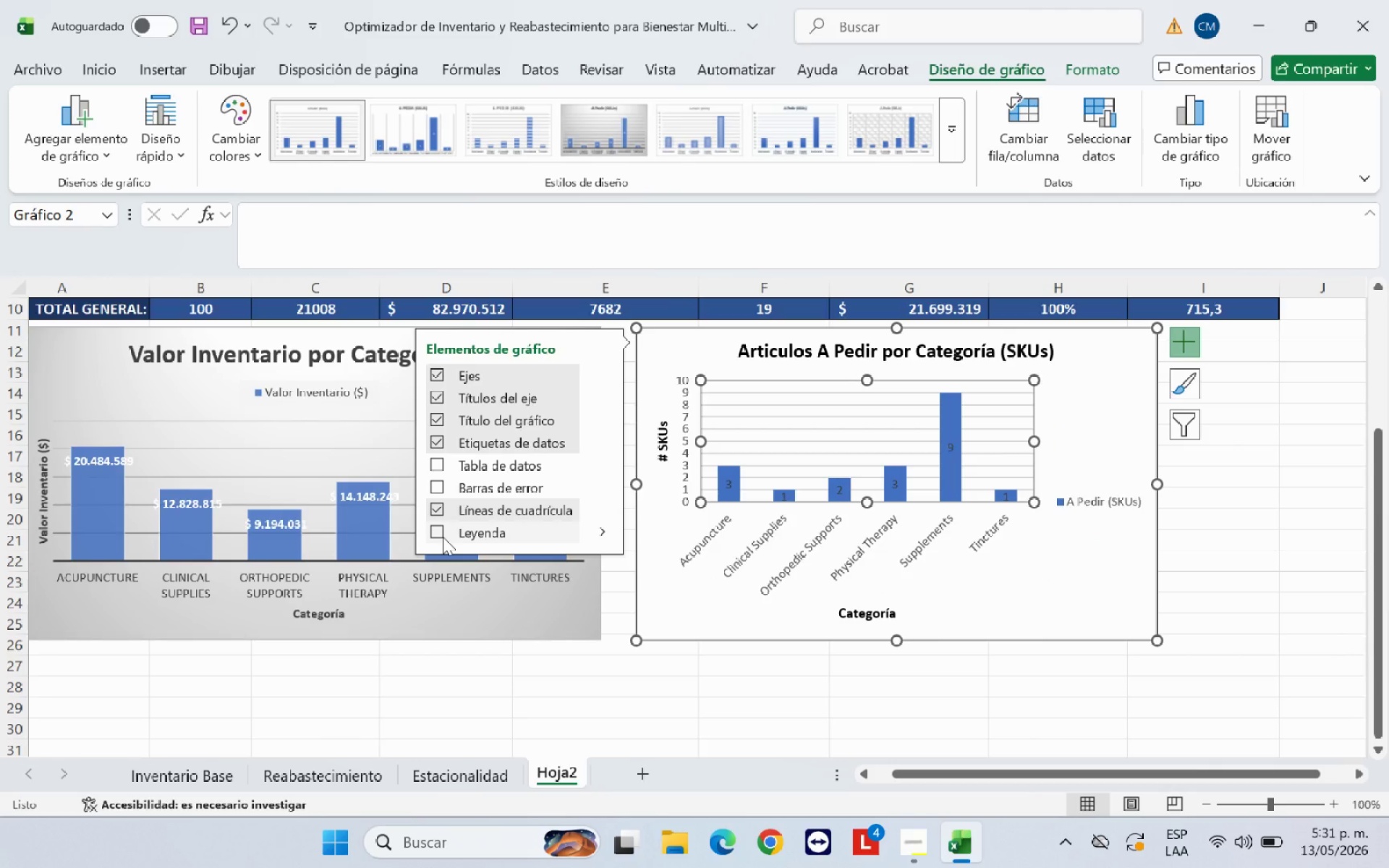 
wait(5.73)
 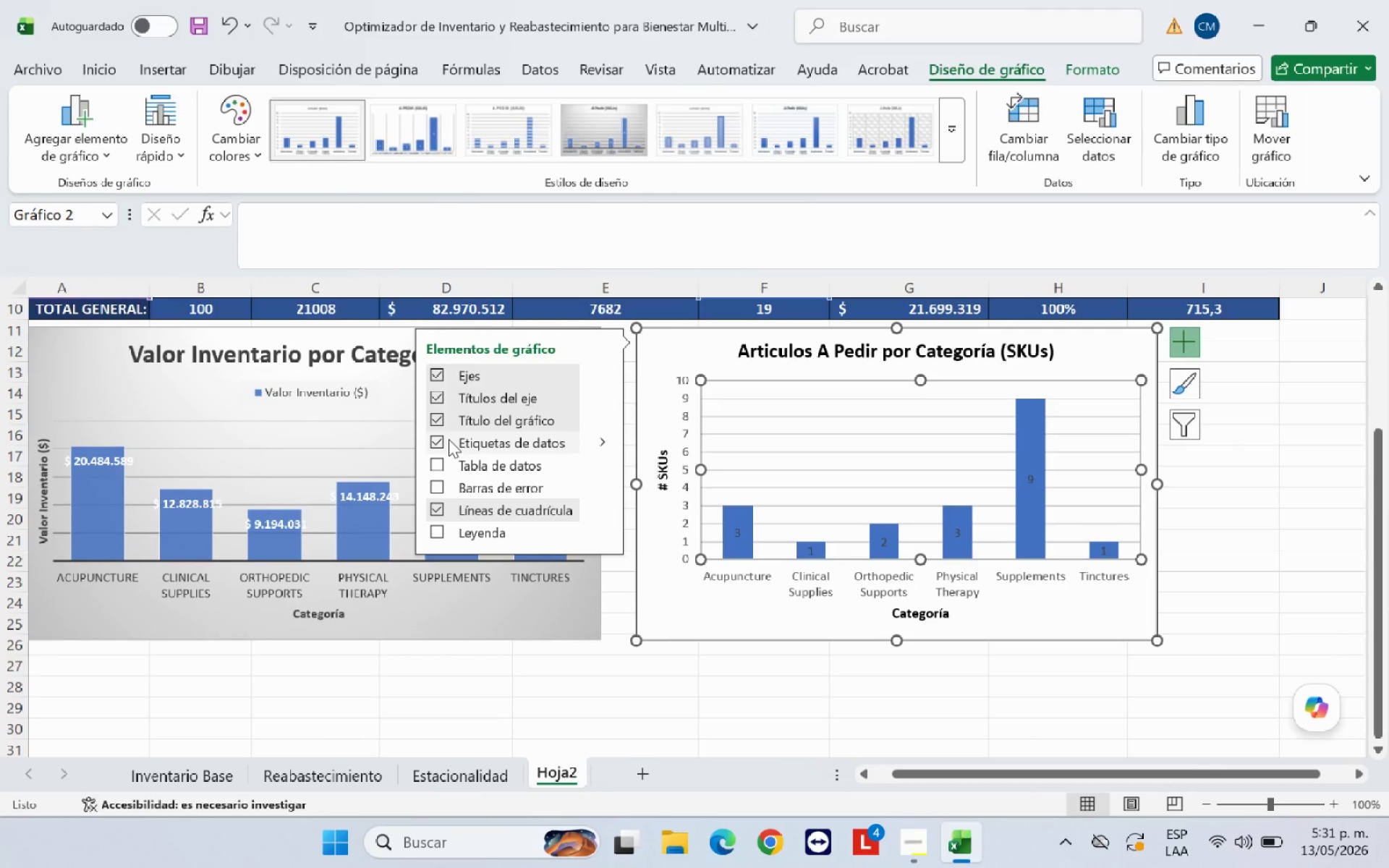 
left_click([603, 531])
 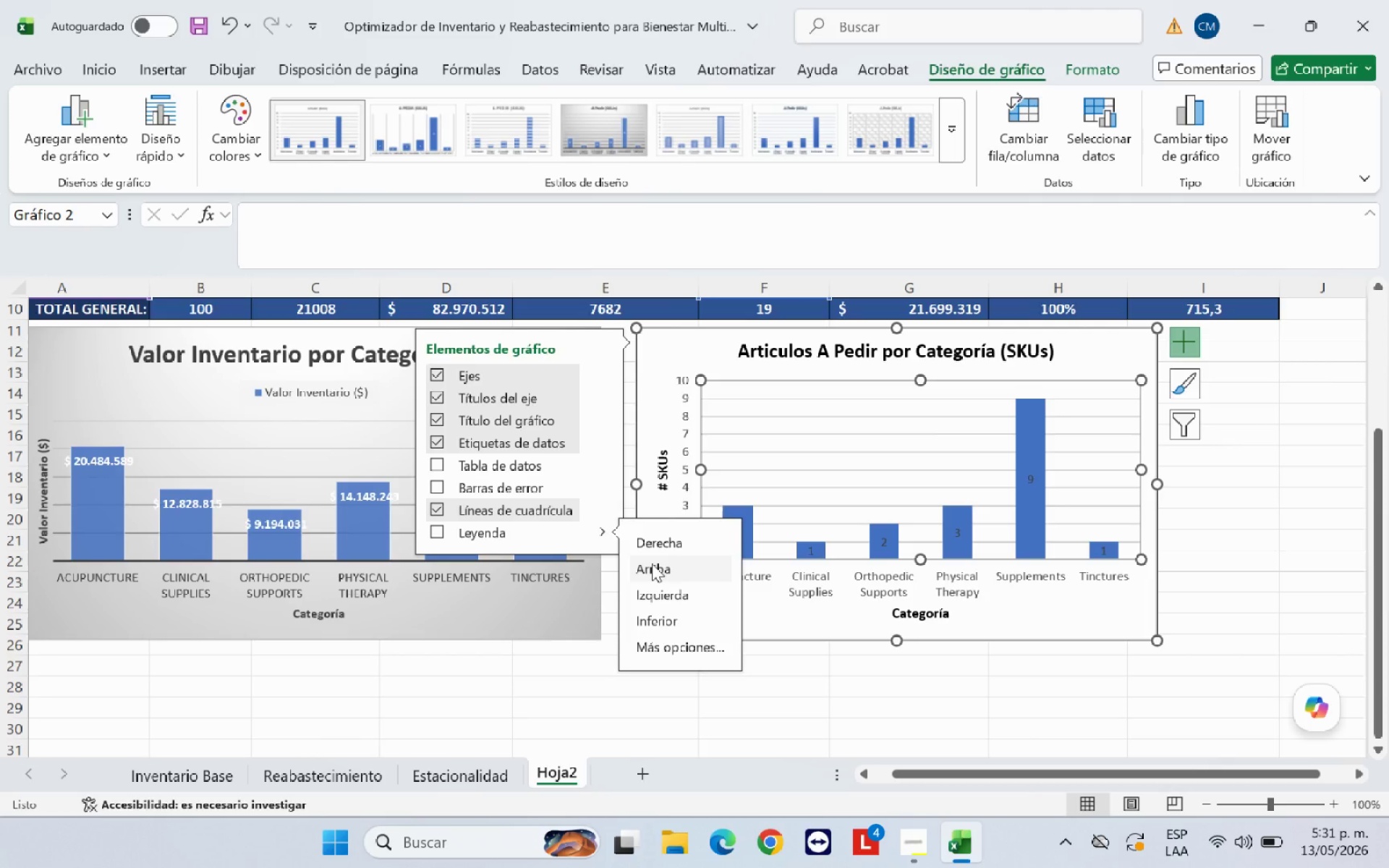 
left_click([654, 566])
 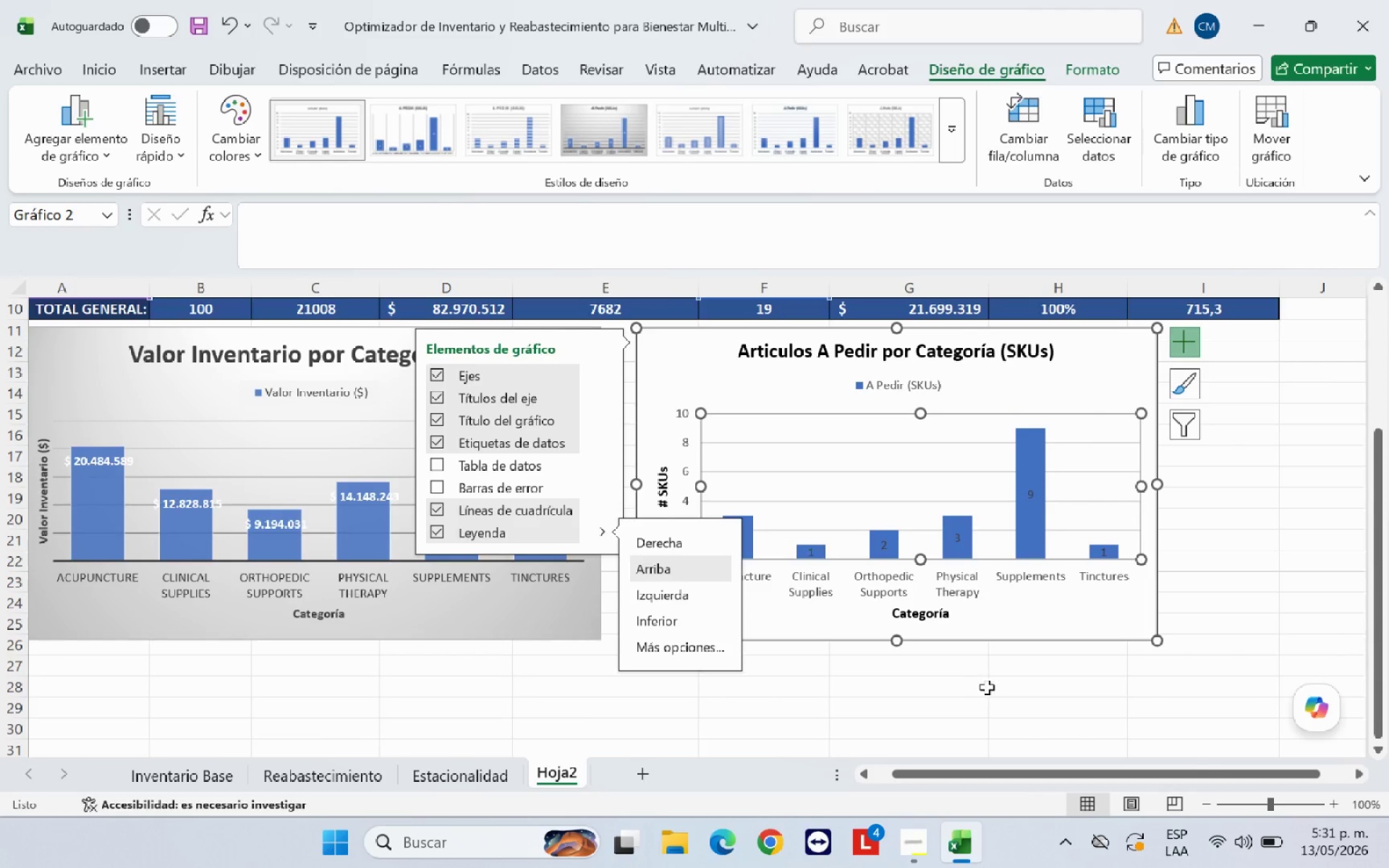 
left_click([998, 689])
 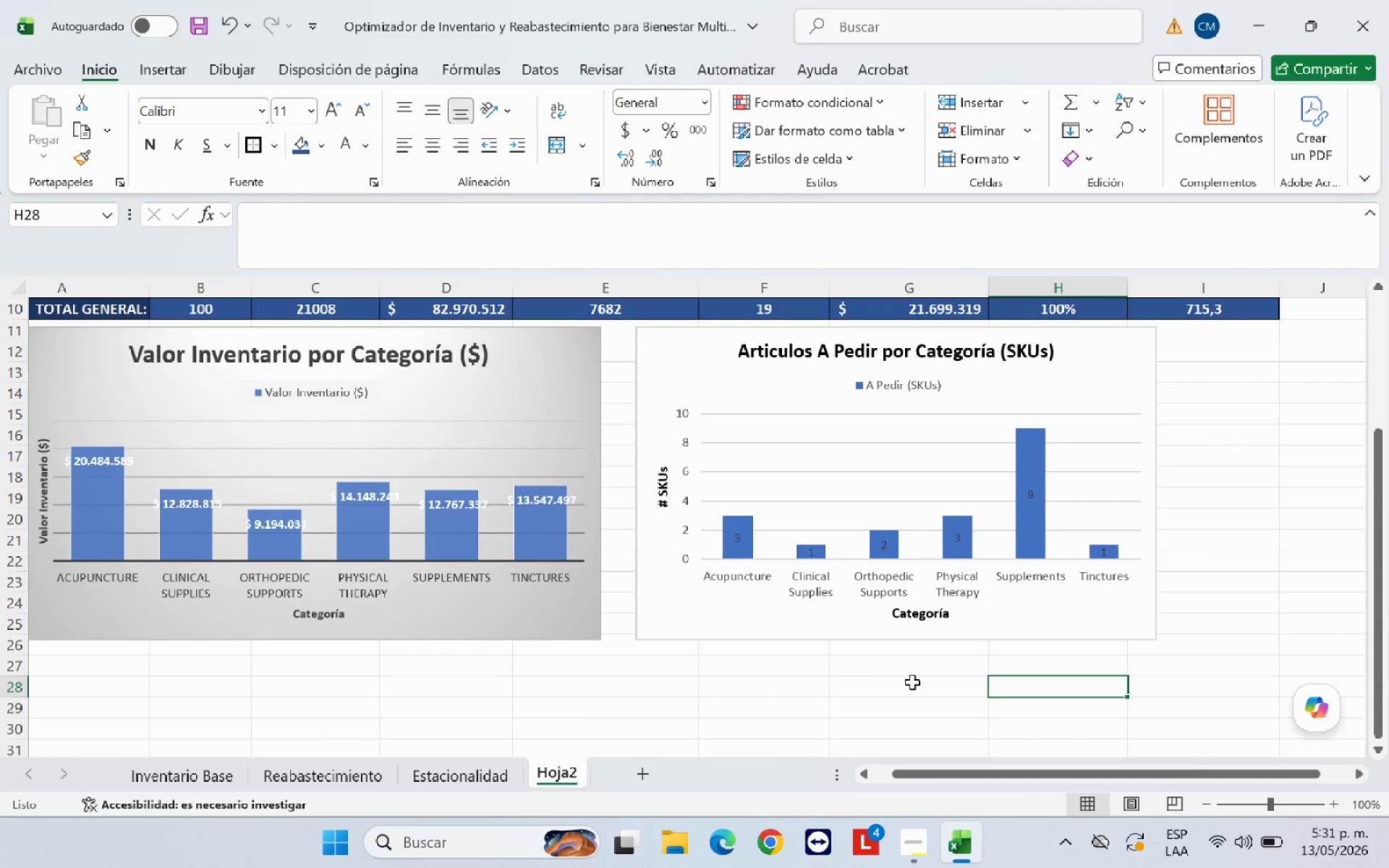 
wait(5.75)
 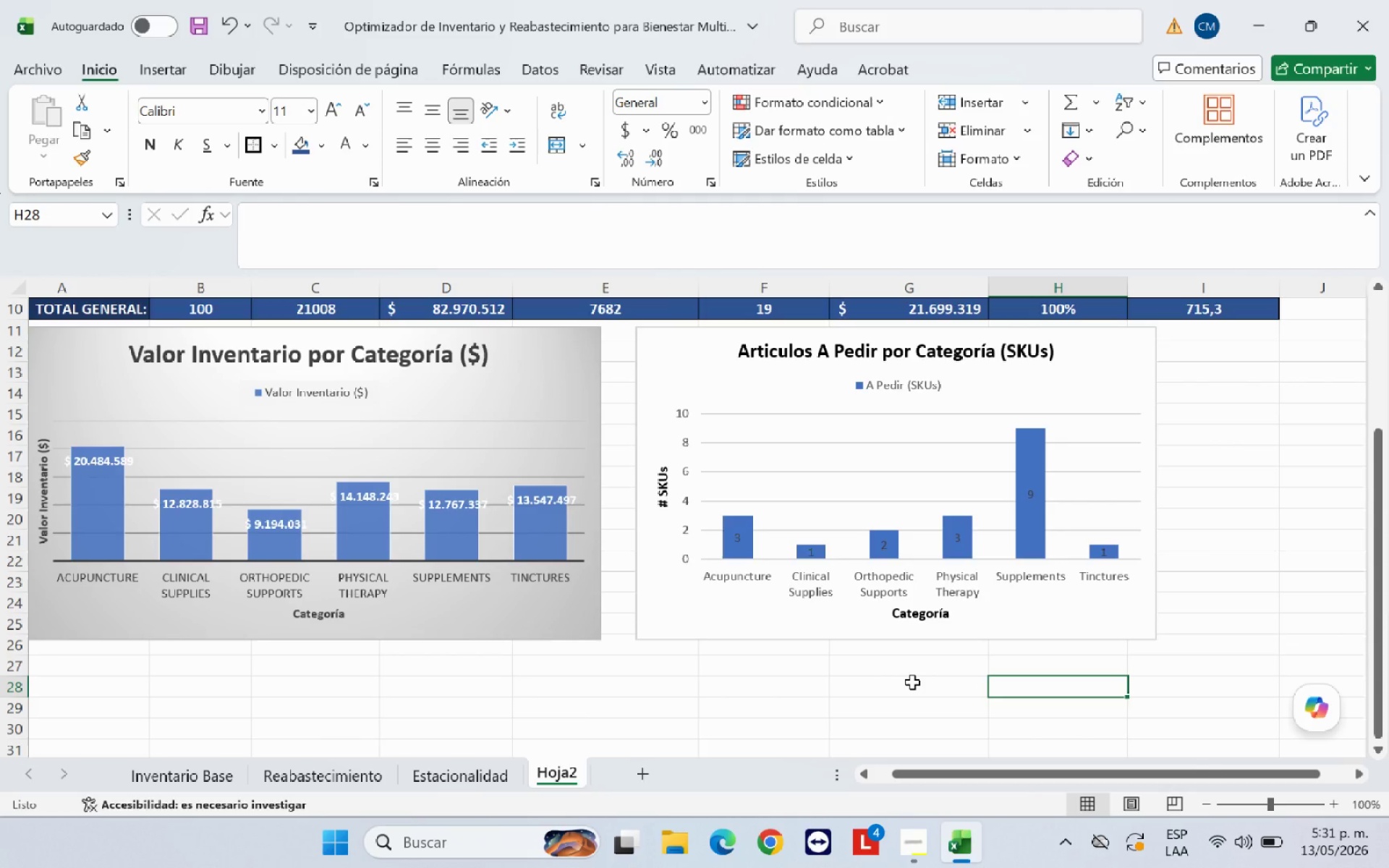 
scroll: coordinate [785, 676], scroll_direction: up, amount: 1.0
 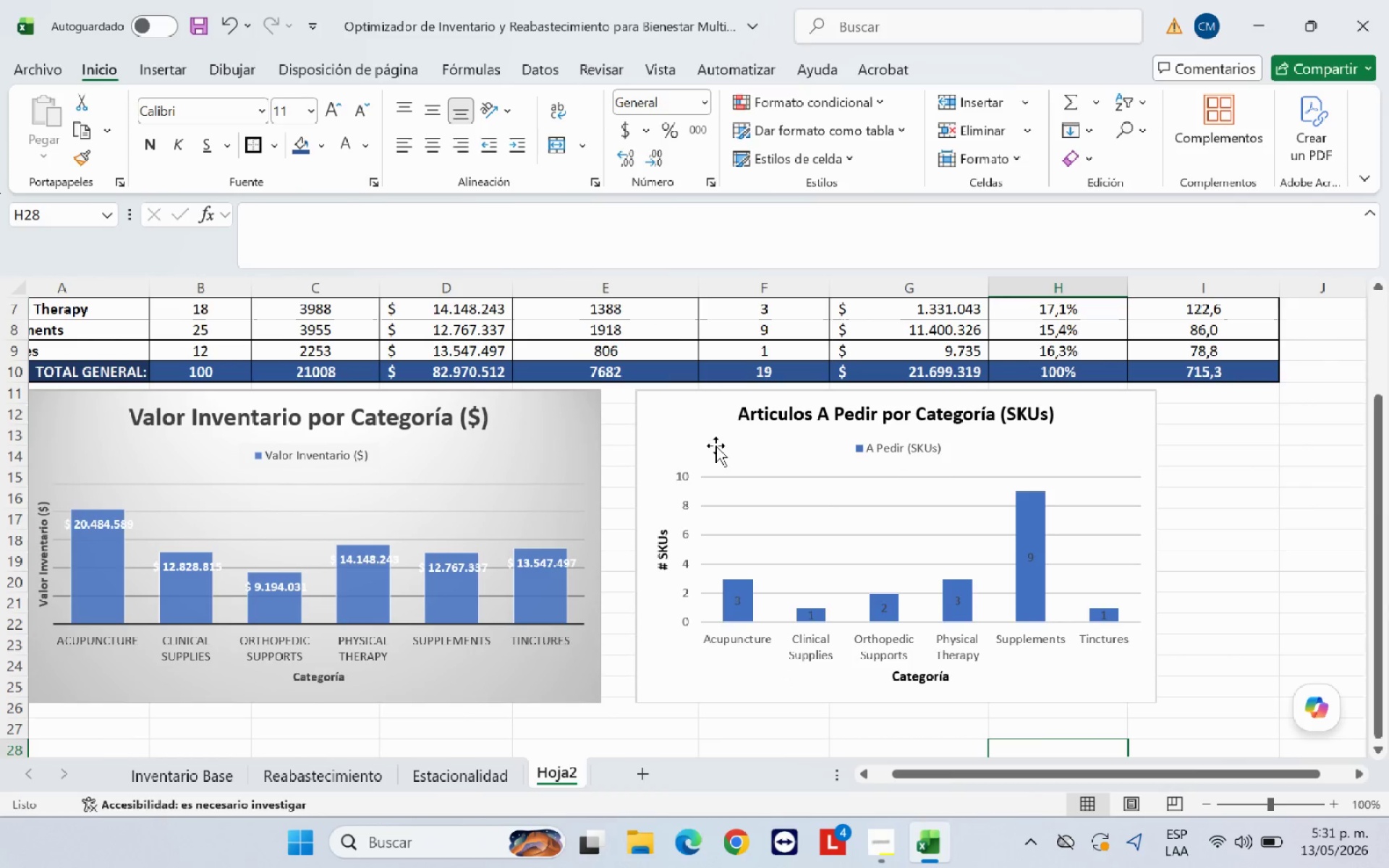 
left_click([715, 444])
 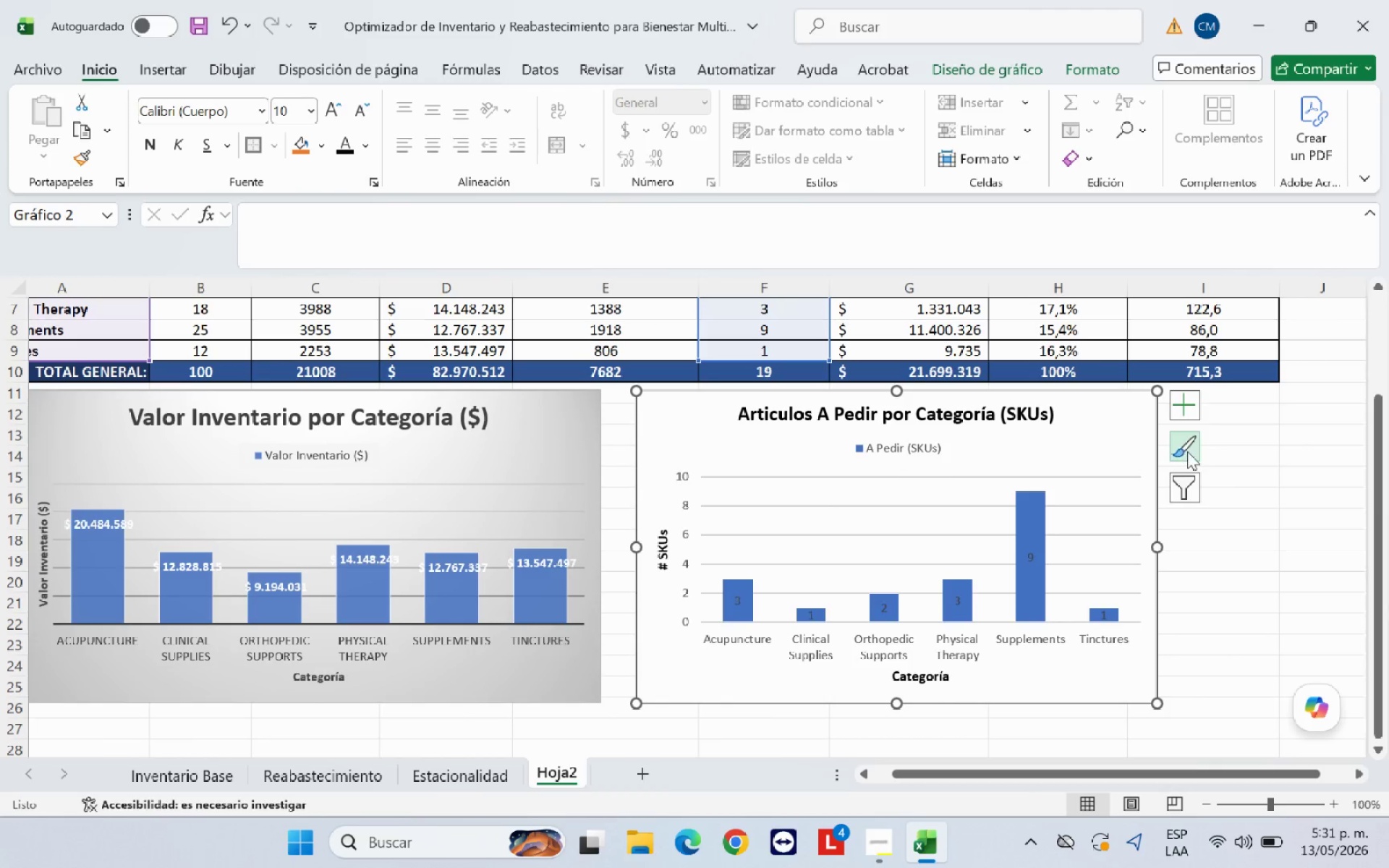 
mouse_move([1190, 456])
 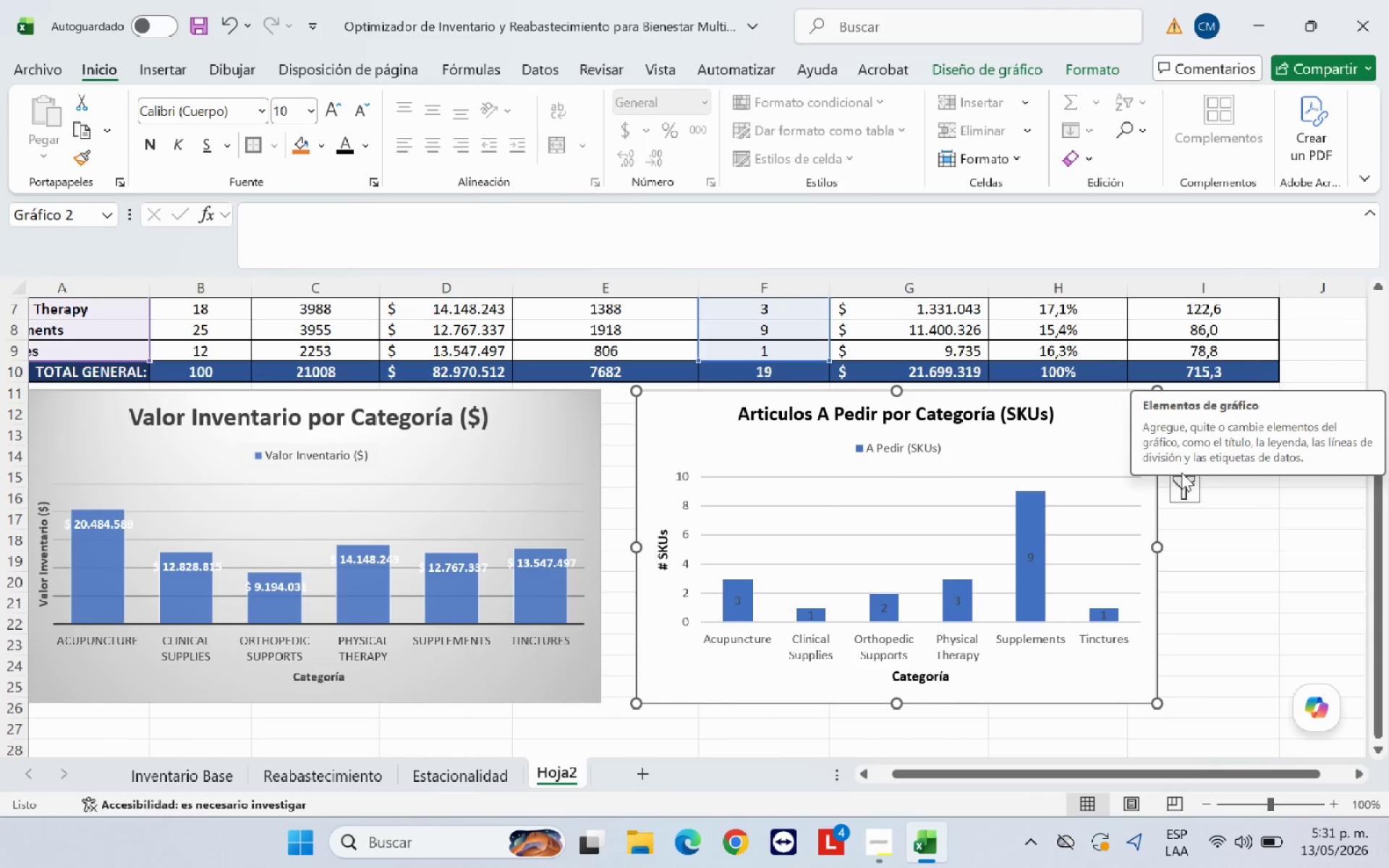 
left_click([1181, 482])
 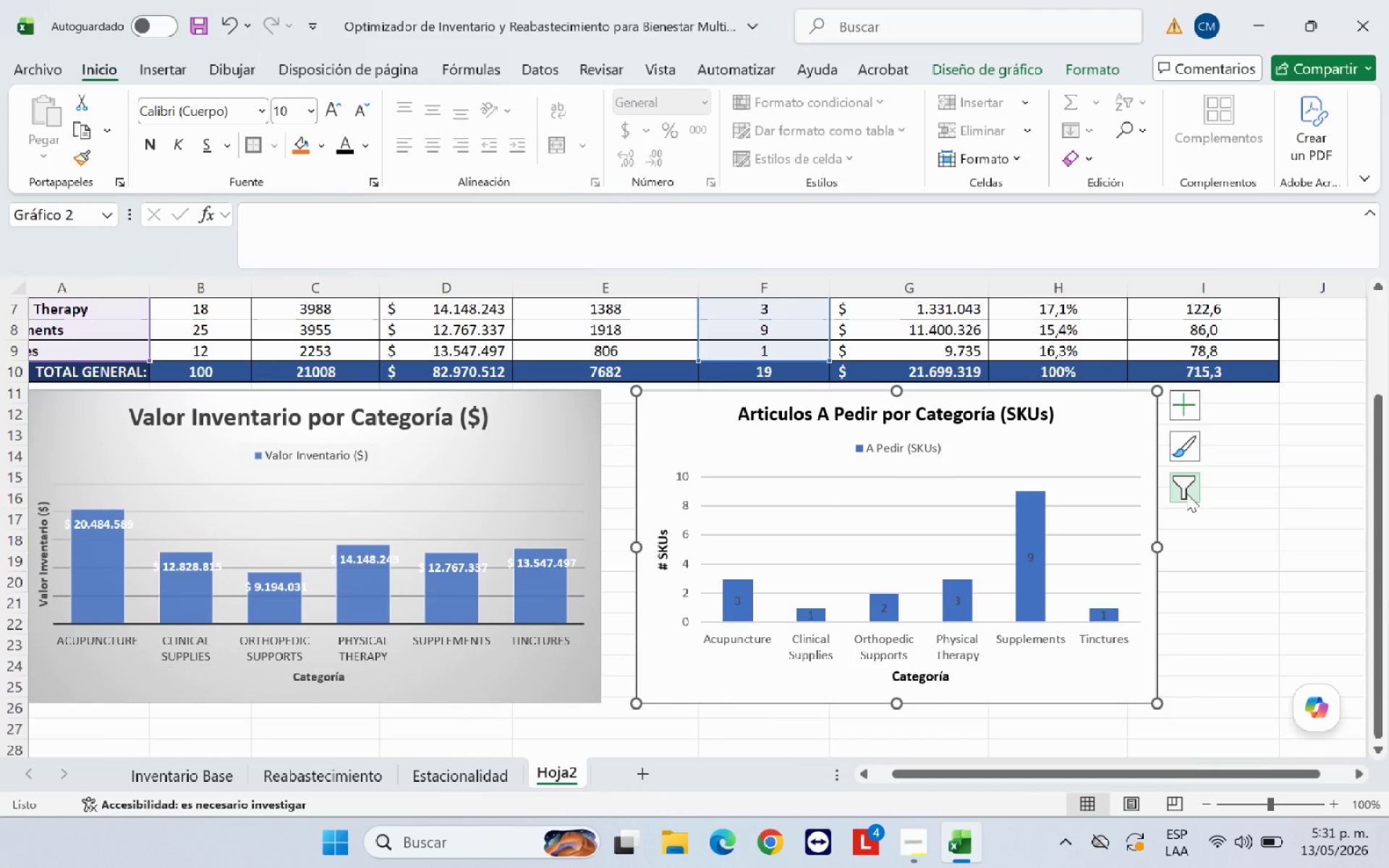 
left_click([1186, 493])
 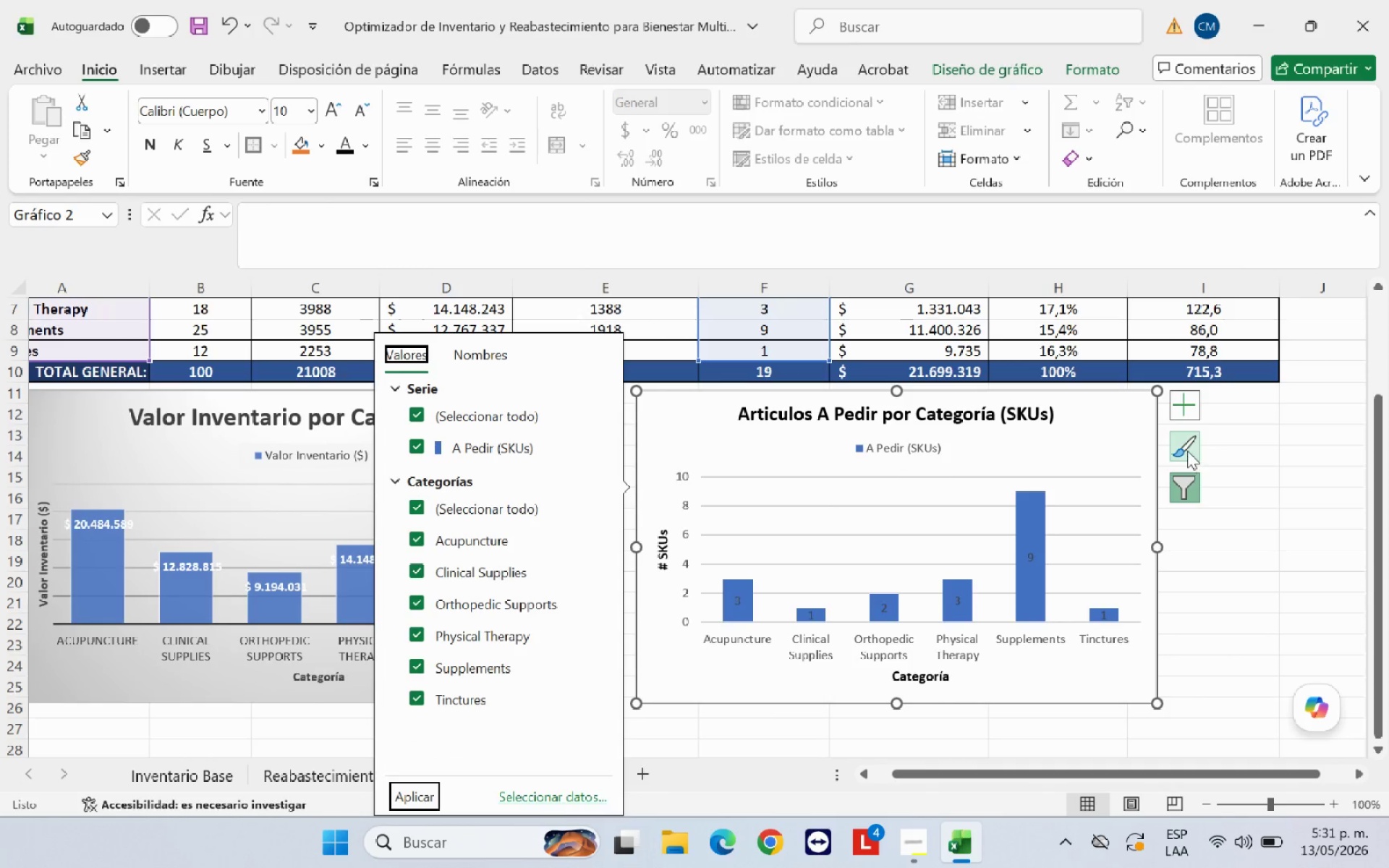 
left_click([1187, 450])
 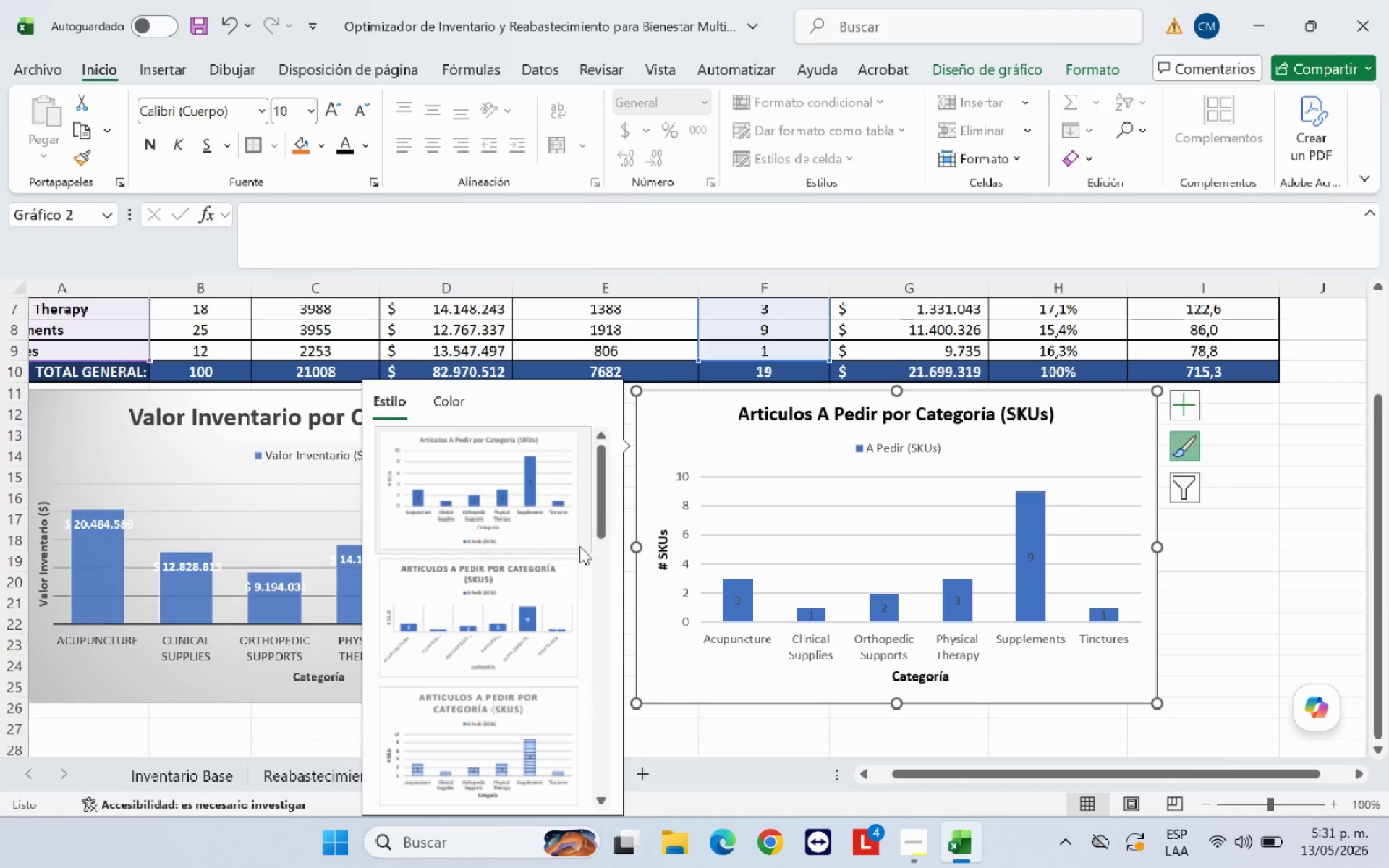 
left_click_drag(start_coordinate=[603, 513], to_coordinate=[603, 593])
 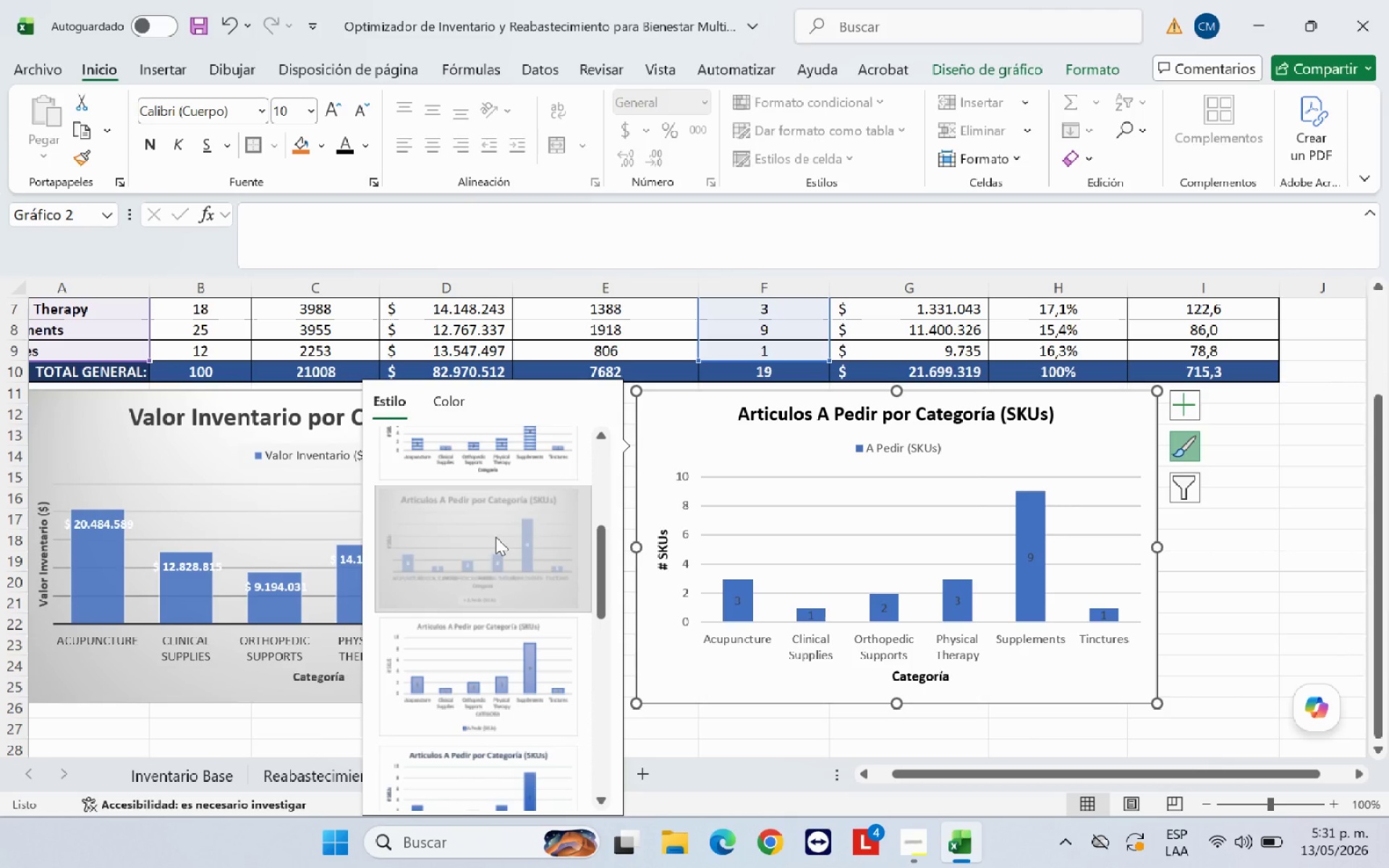 
left_click([496, 537])
 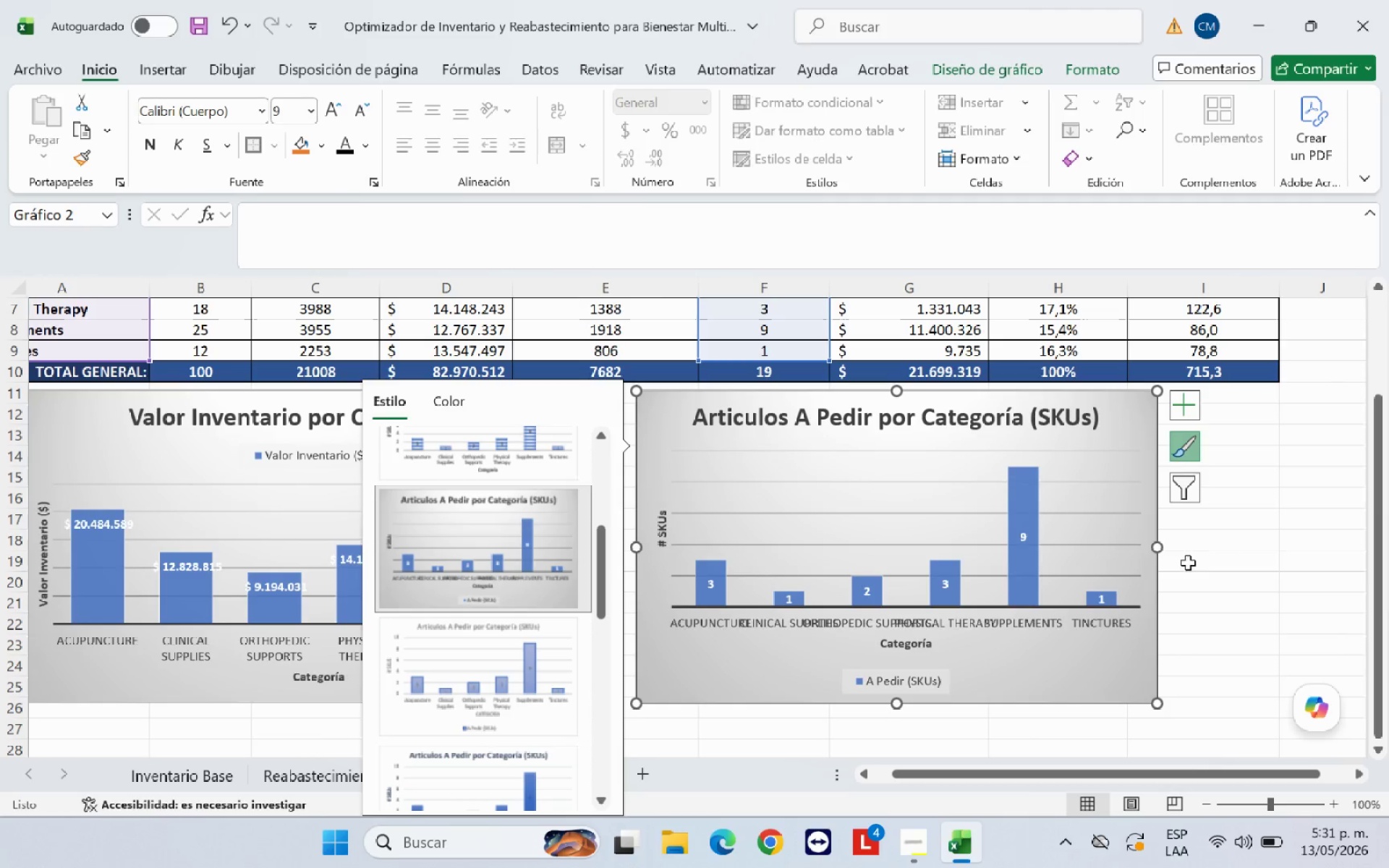 
left_click_drag(start_coordinate=[1158, 548], to_coordinate=[1250, 543])
 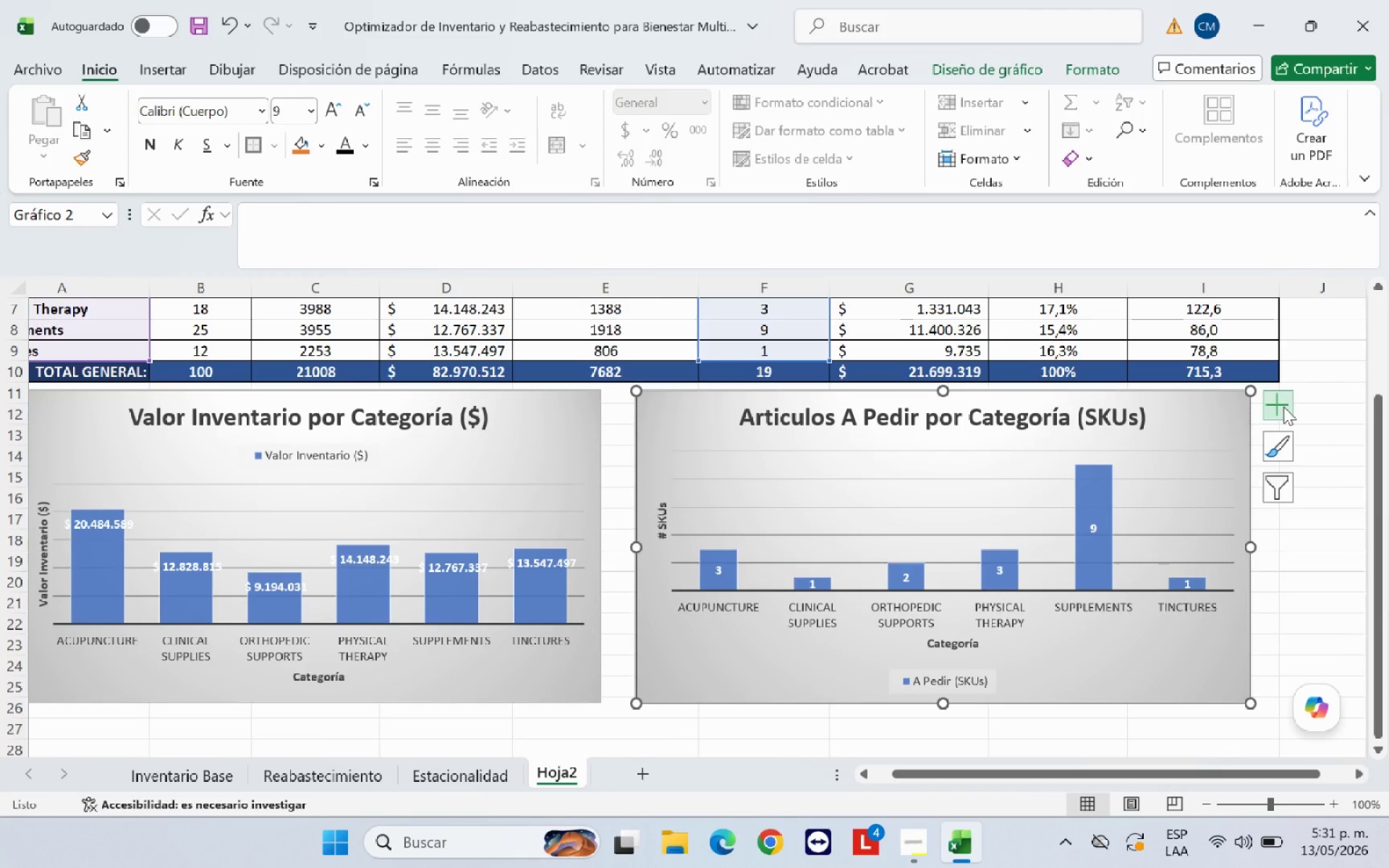 
left_click([1288, 415])
 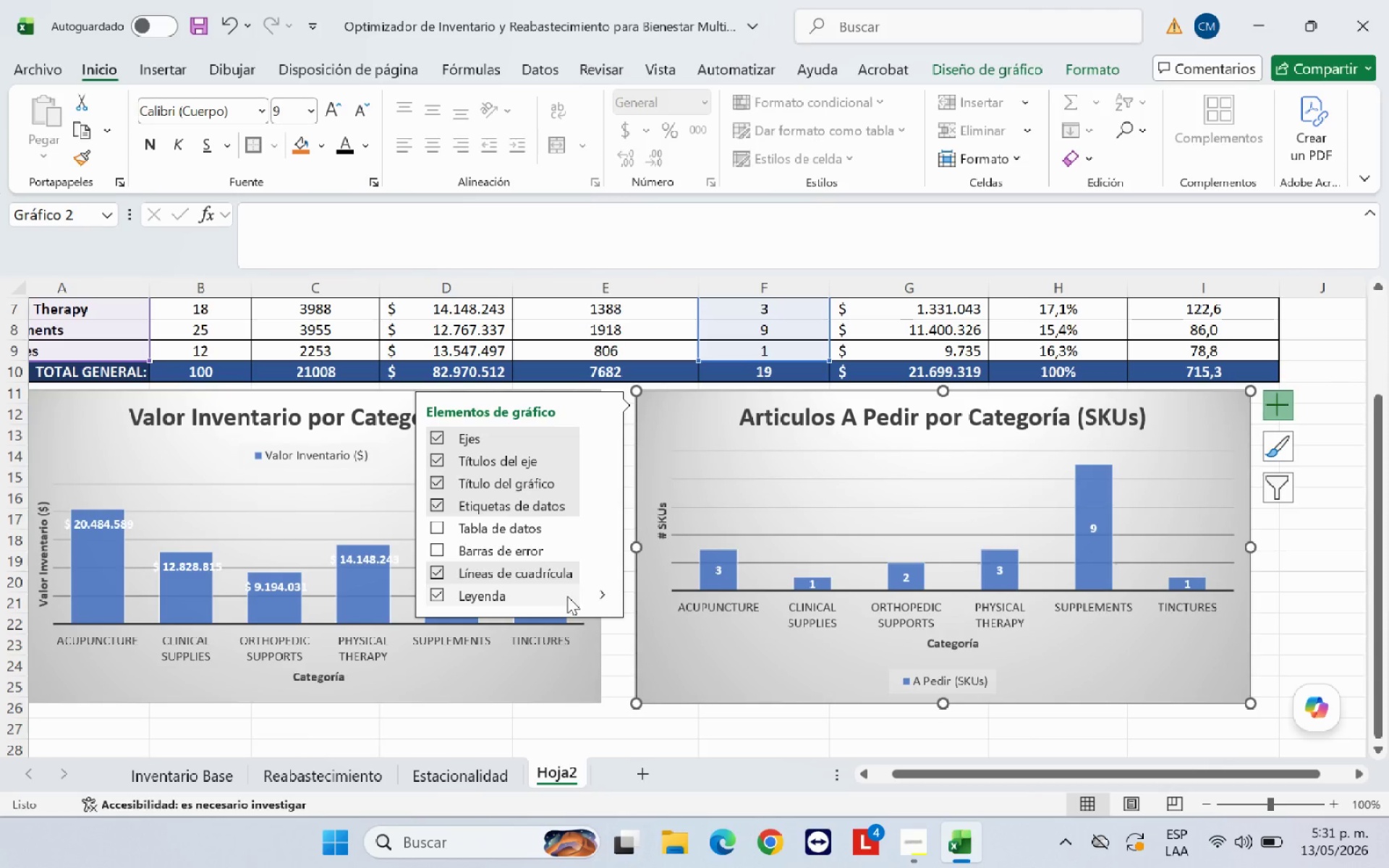 
left_click([608, 597])
 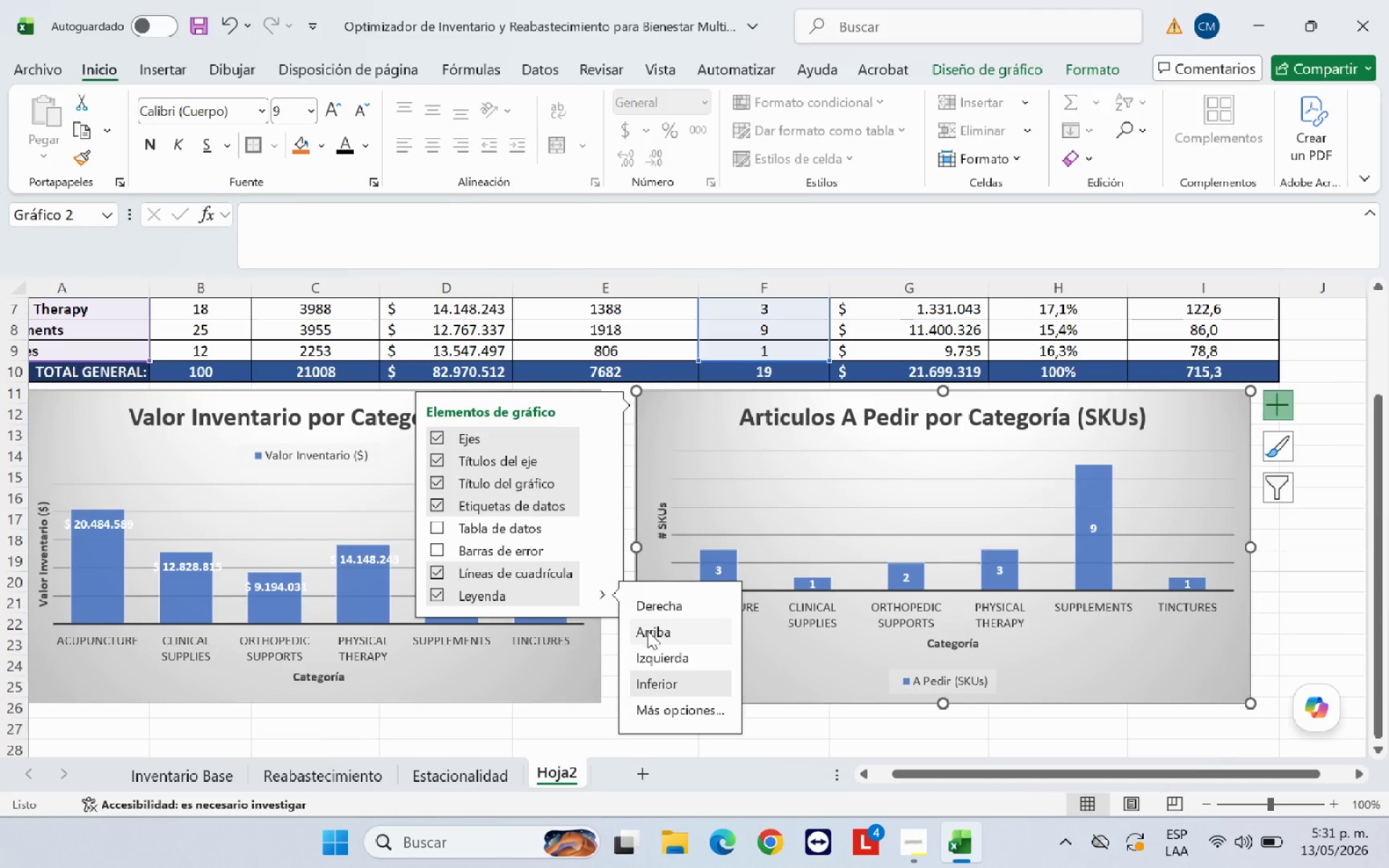 
left_click([648, 631])
 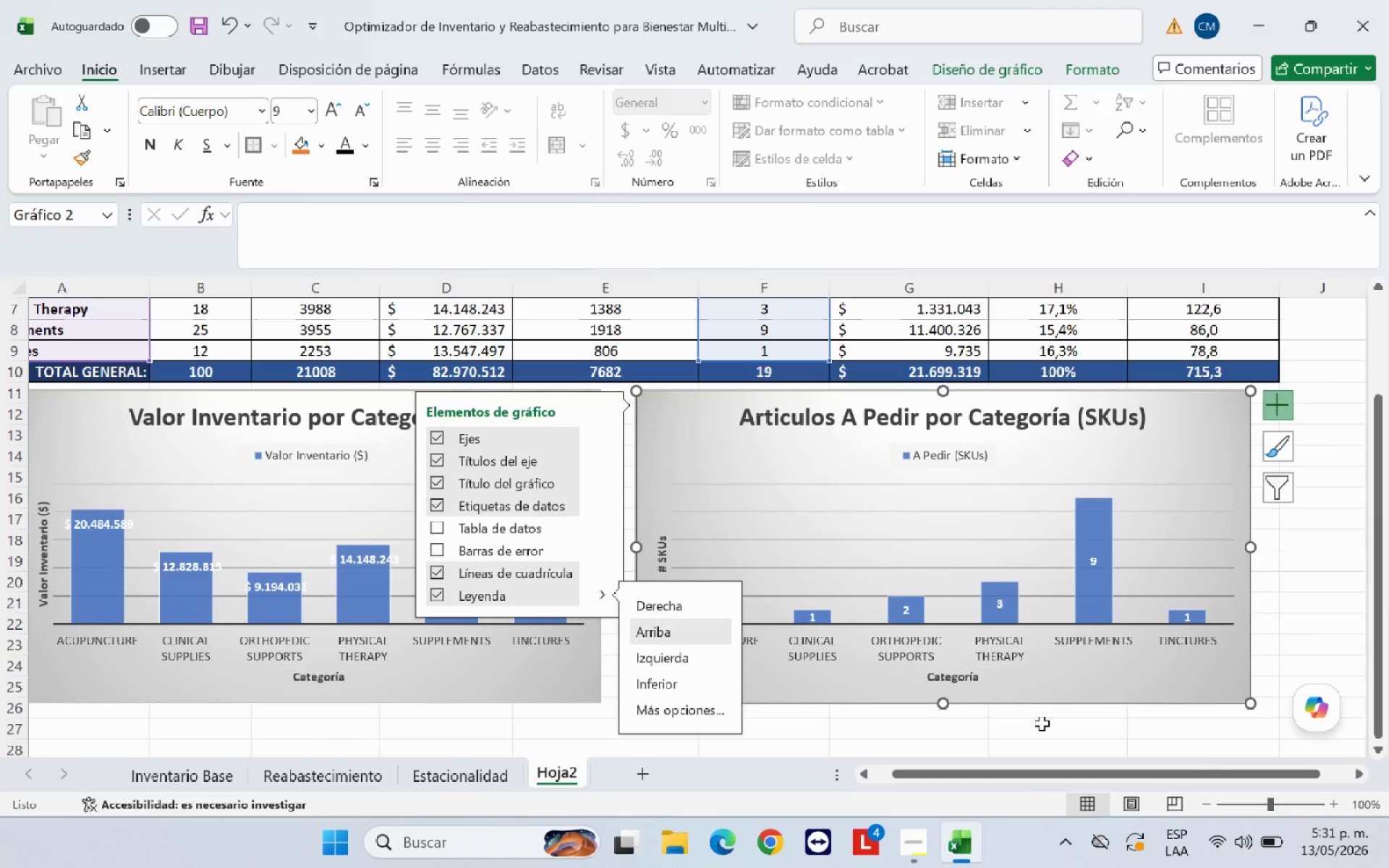 
left_click([1042, 723])
 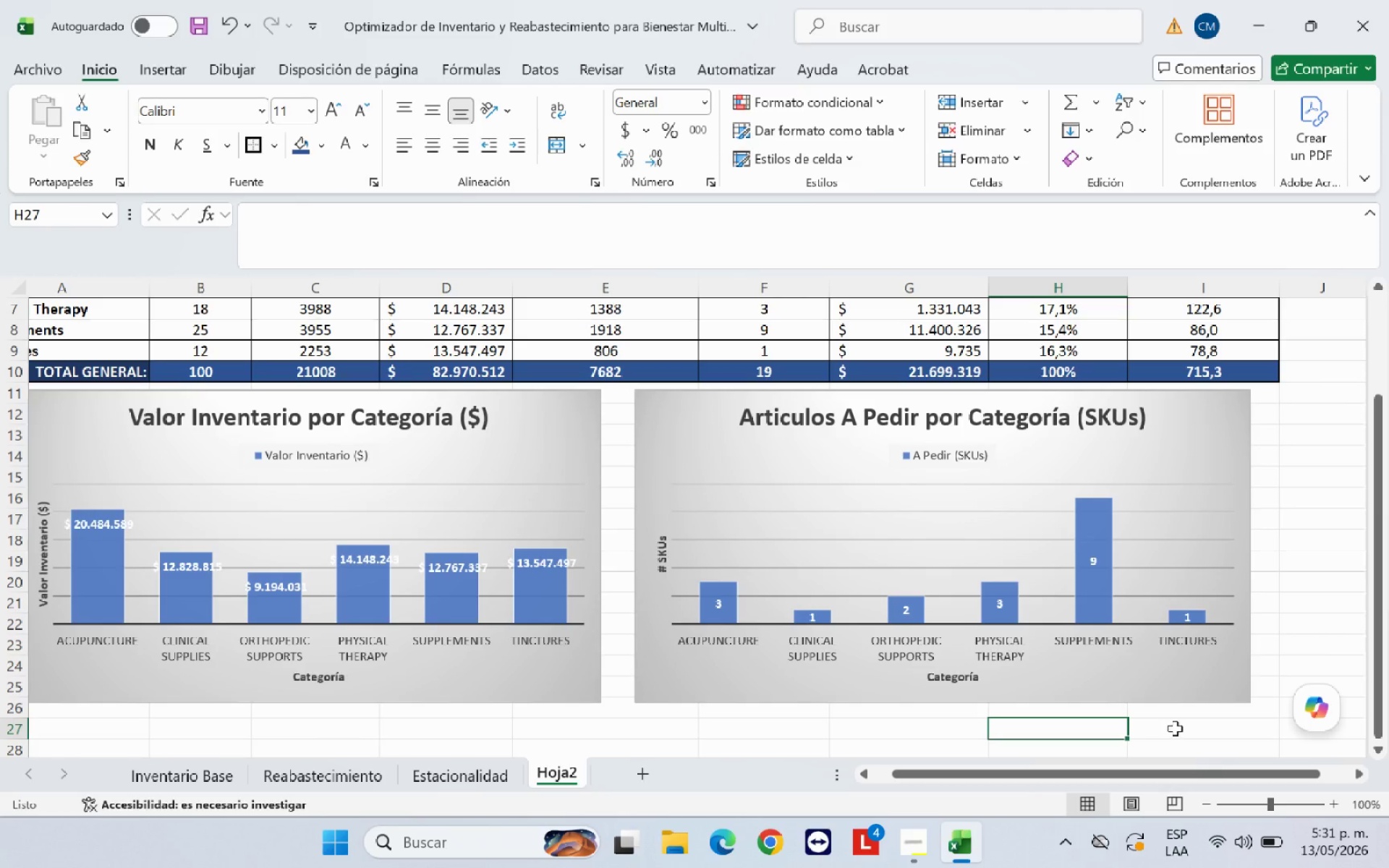 
left_click([1183, 727])
 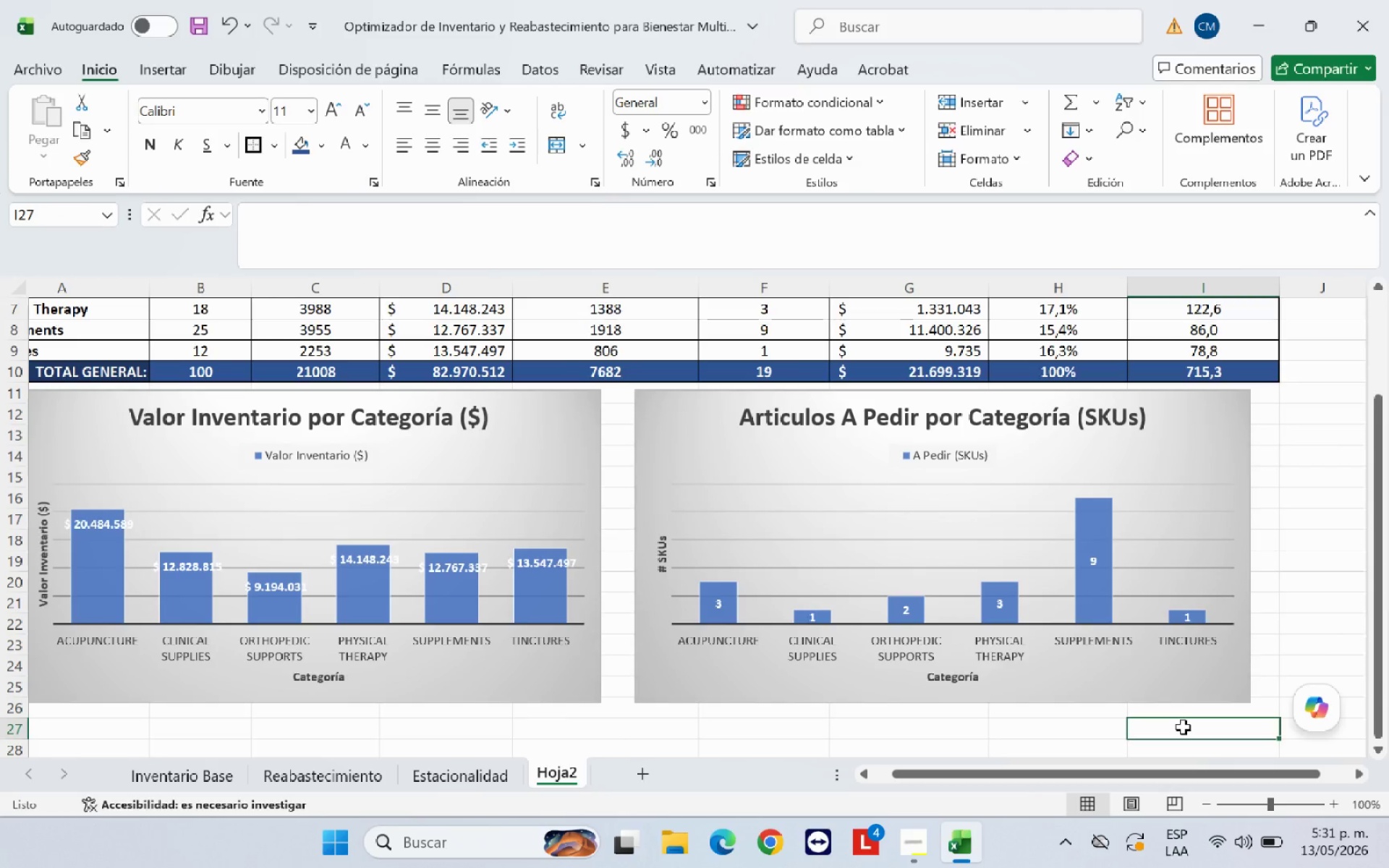 
scroll: coordinate [1183, 727], scroll_direction: down, amount: 1.0
 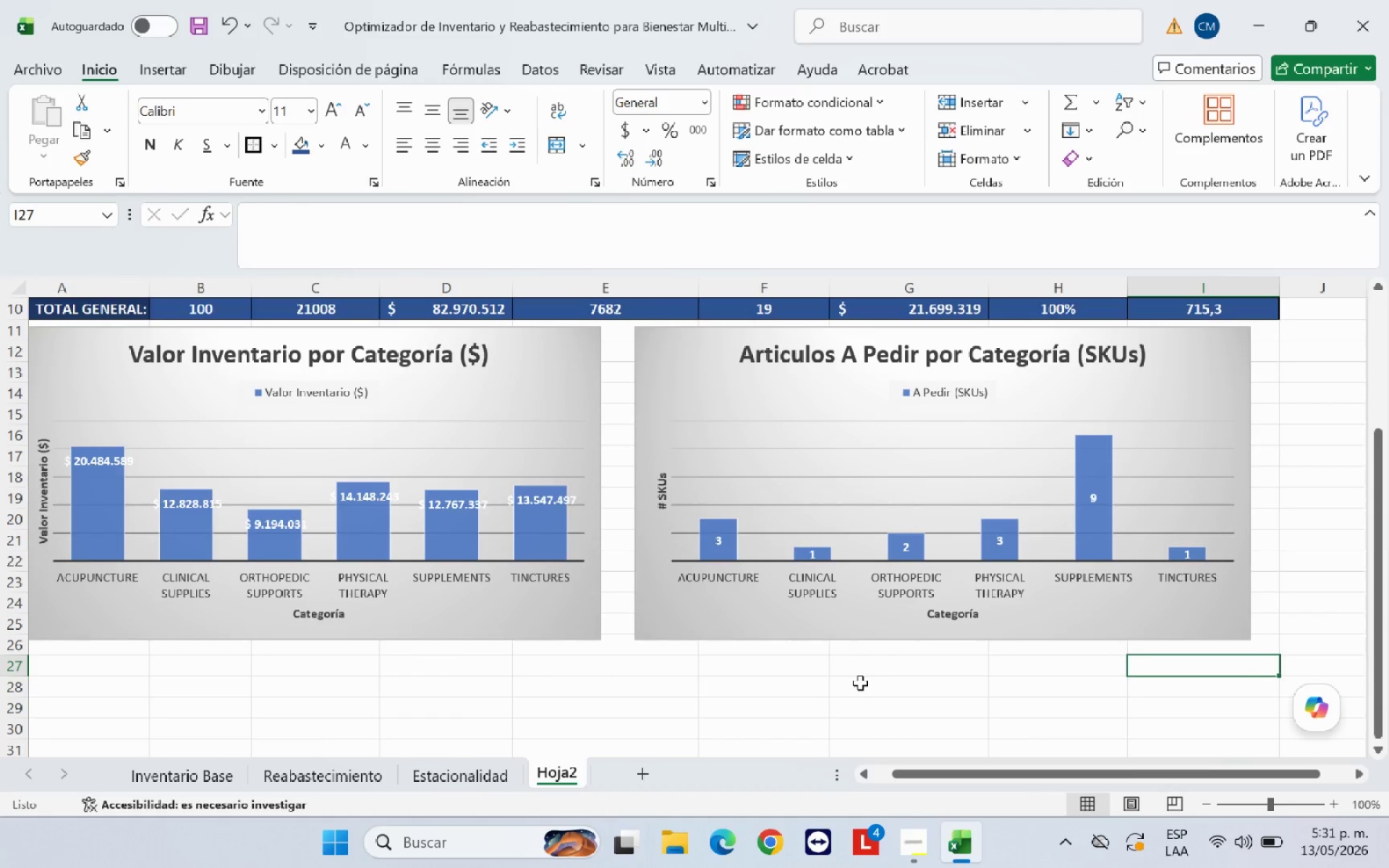 
left_click([860, 683])
 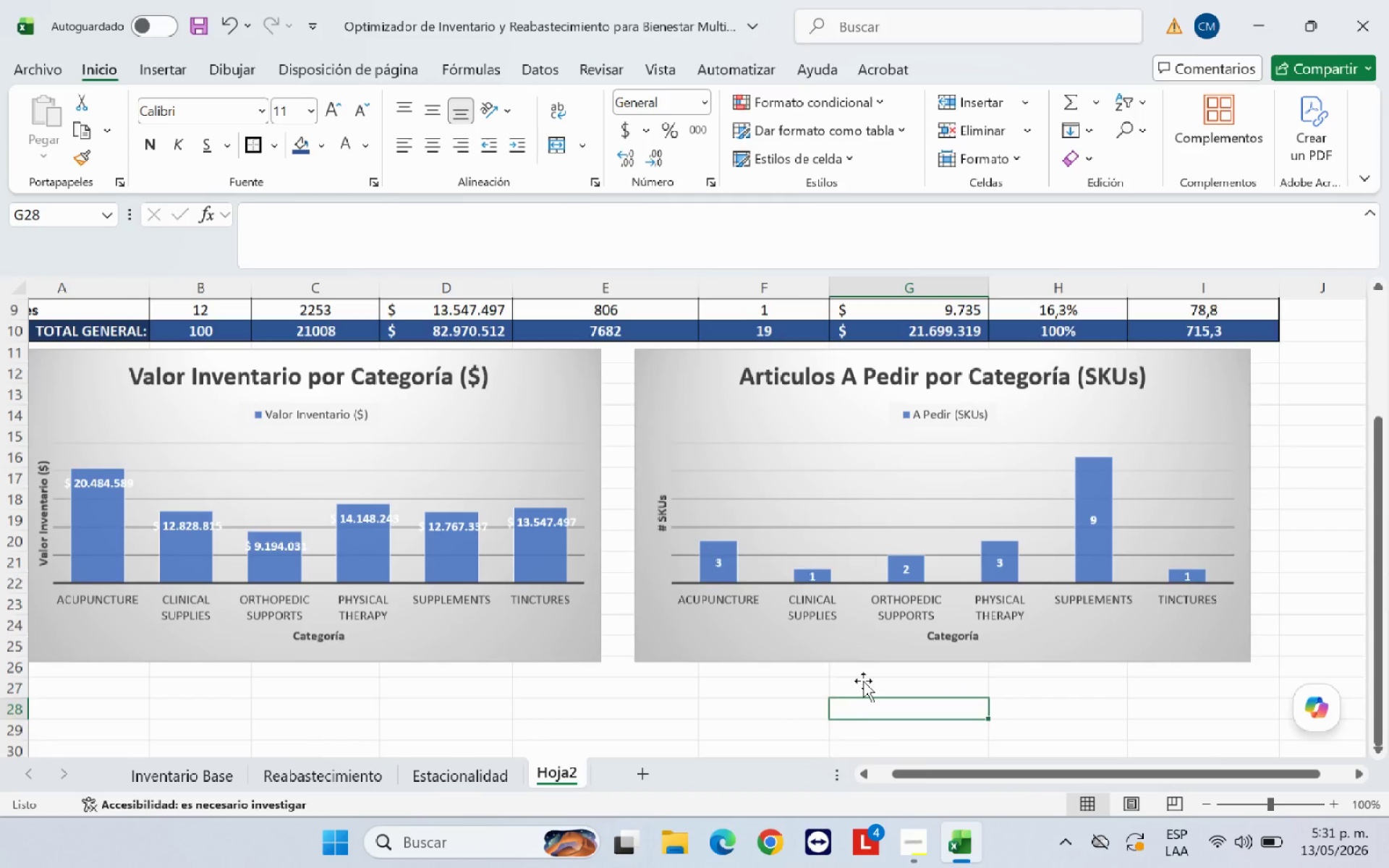 
scroll: coordinate [865, 677], scroll_direction: up, amount: 5.0
 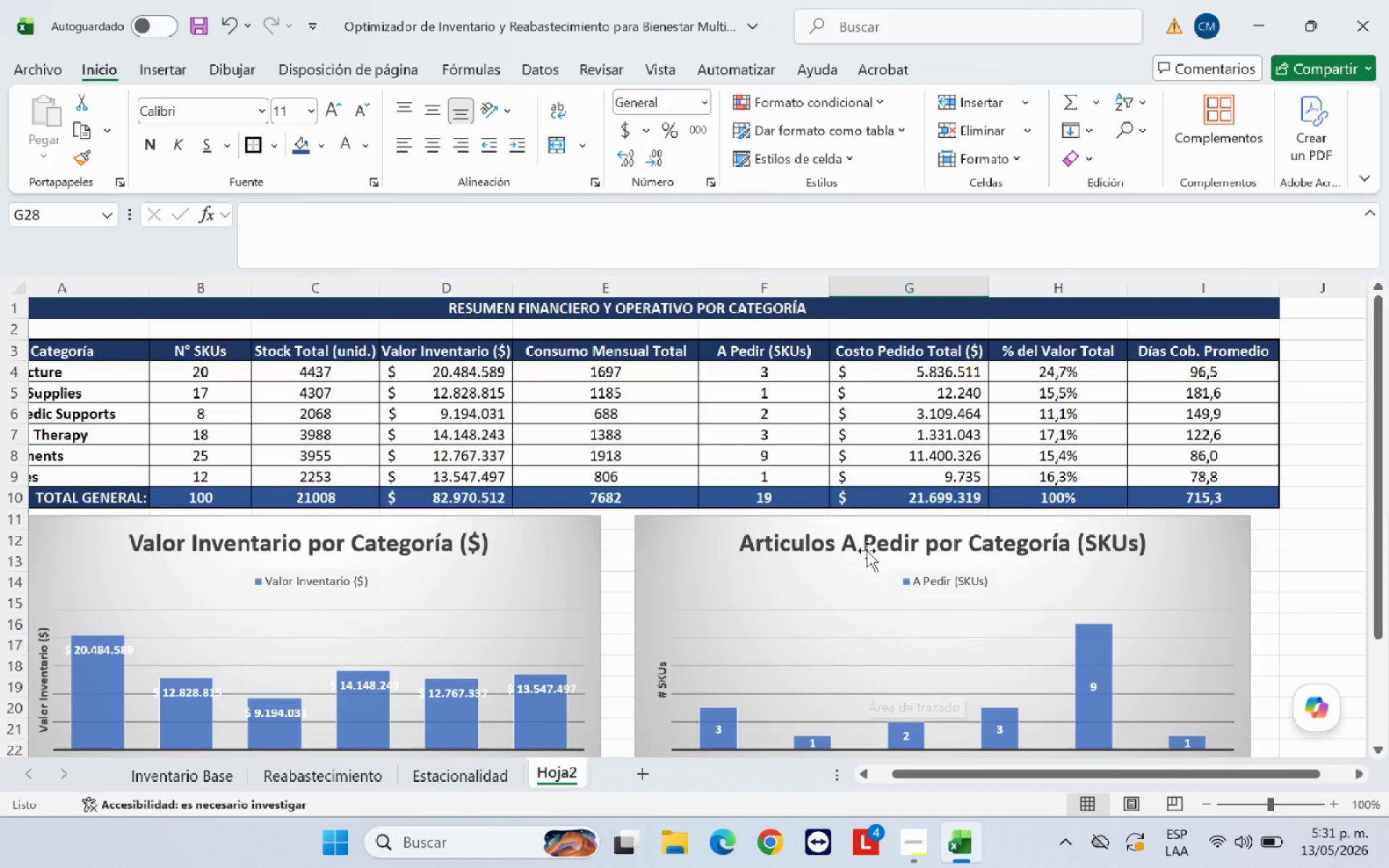 
left_click([870, 538])
 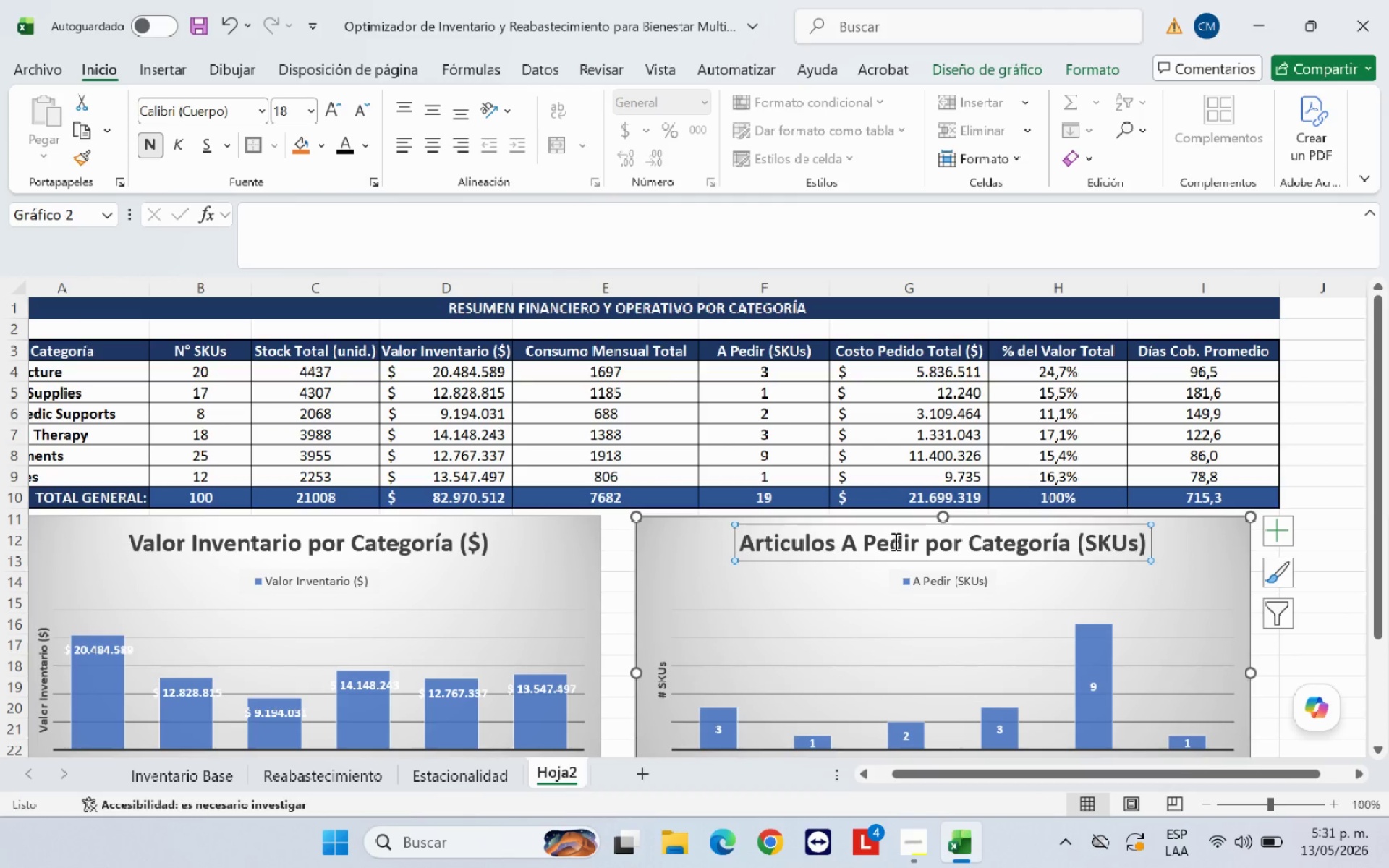 
left_click([852, 544])
 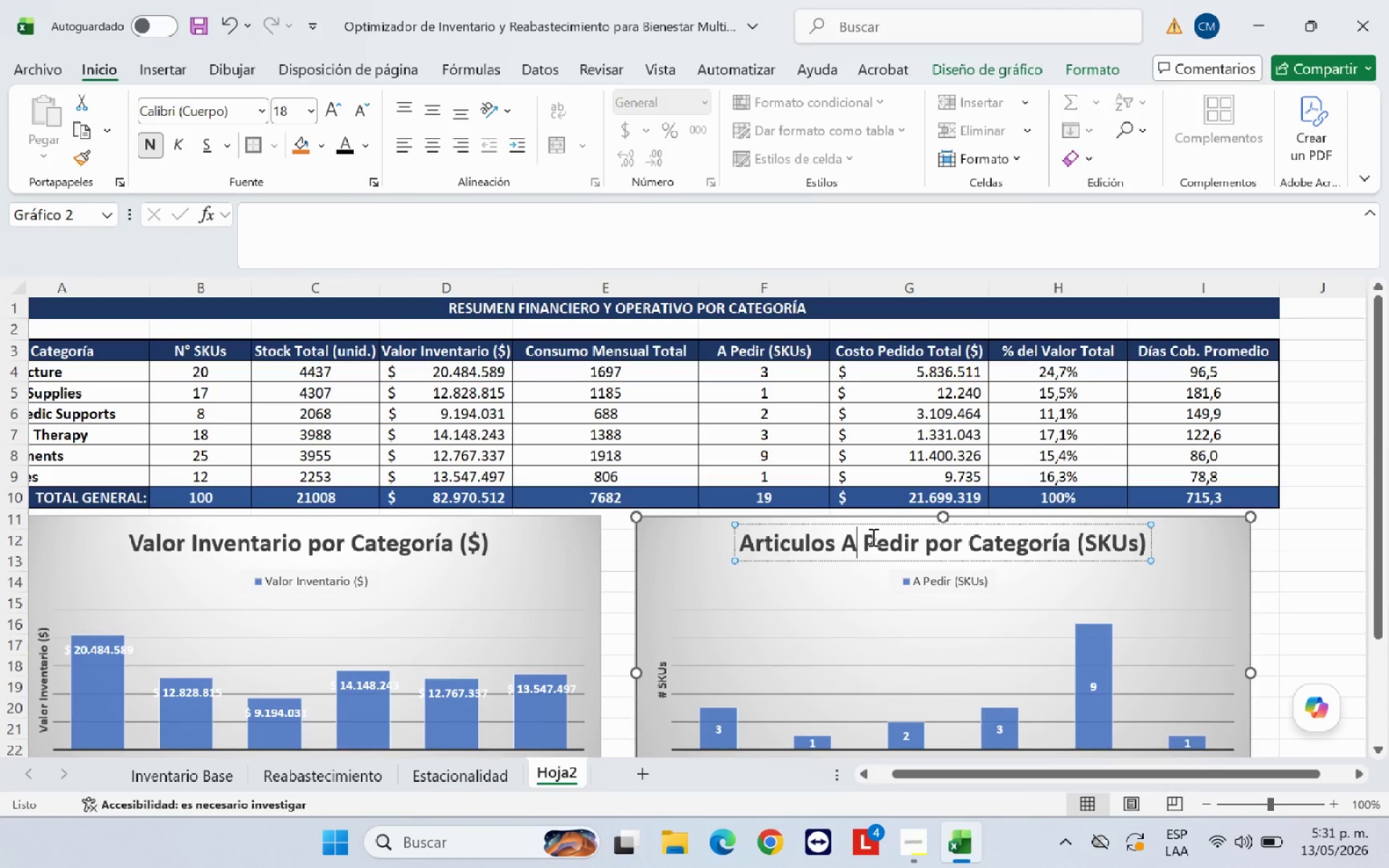 
key(Backspace)
 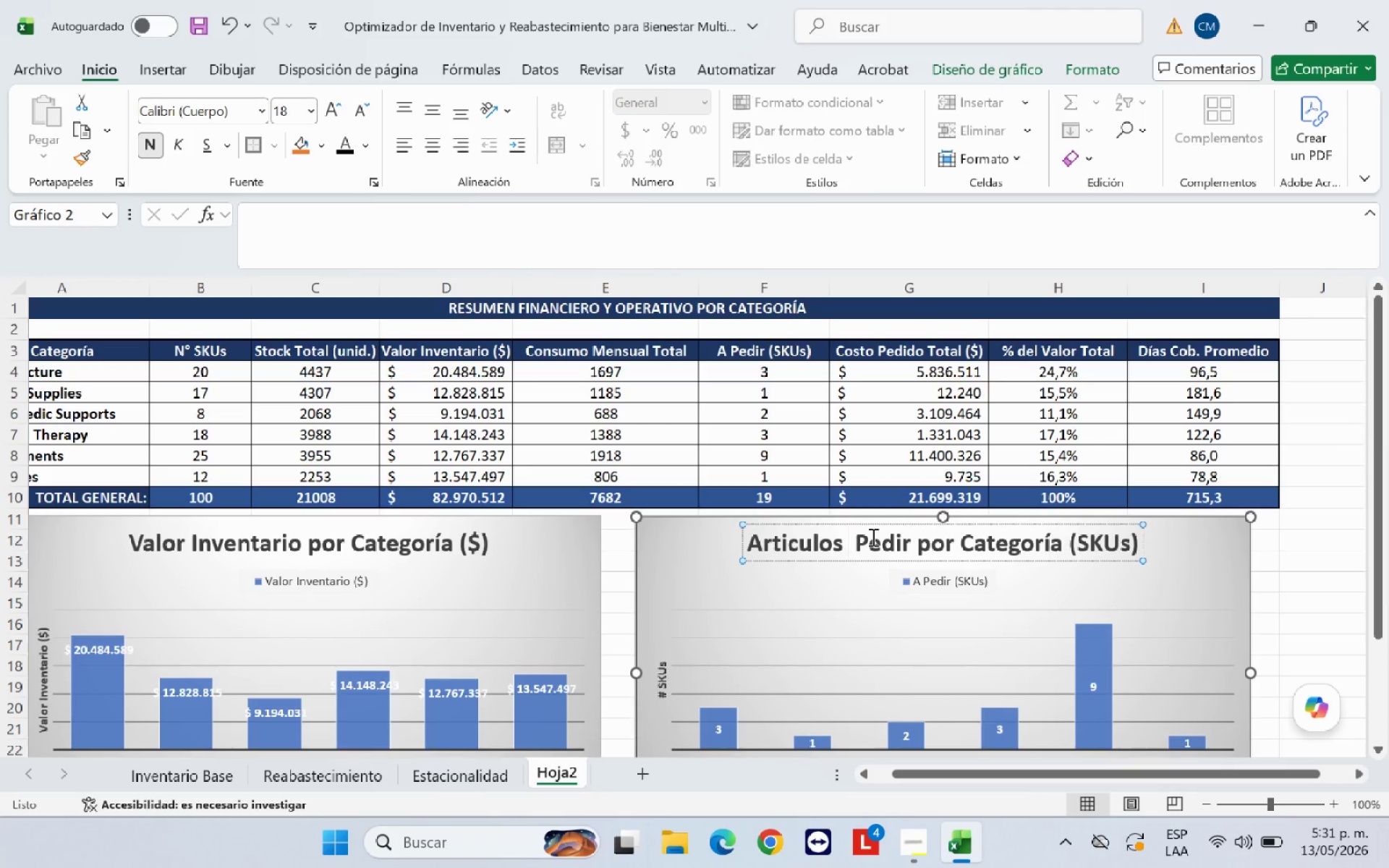 
key(A)
 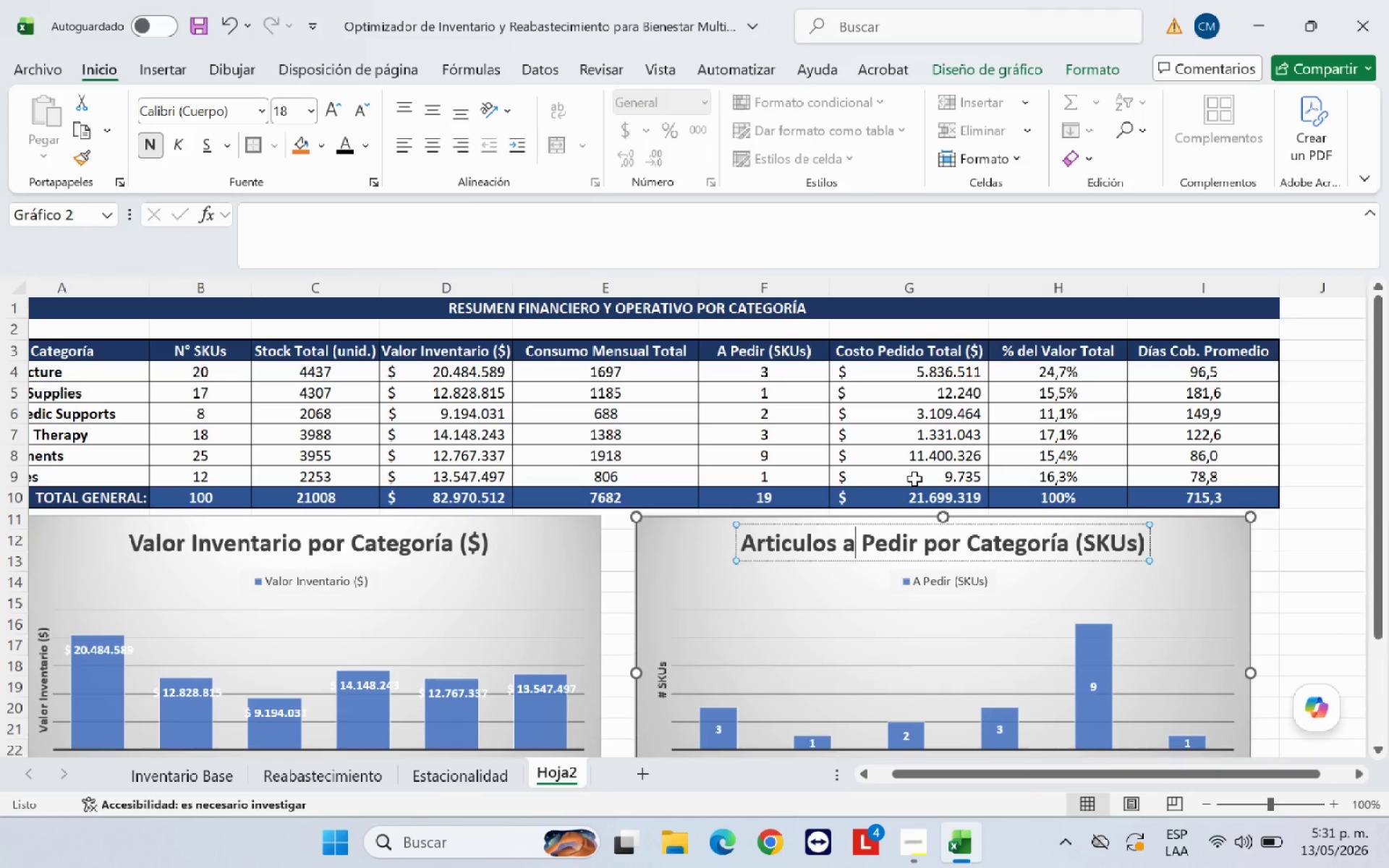 
scroll: coordinate [919, 501], scroll_direction: down, amount: 3.0
 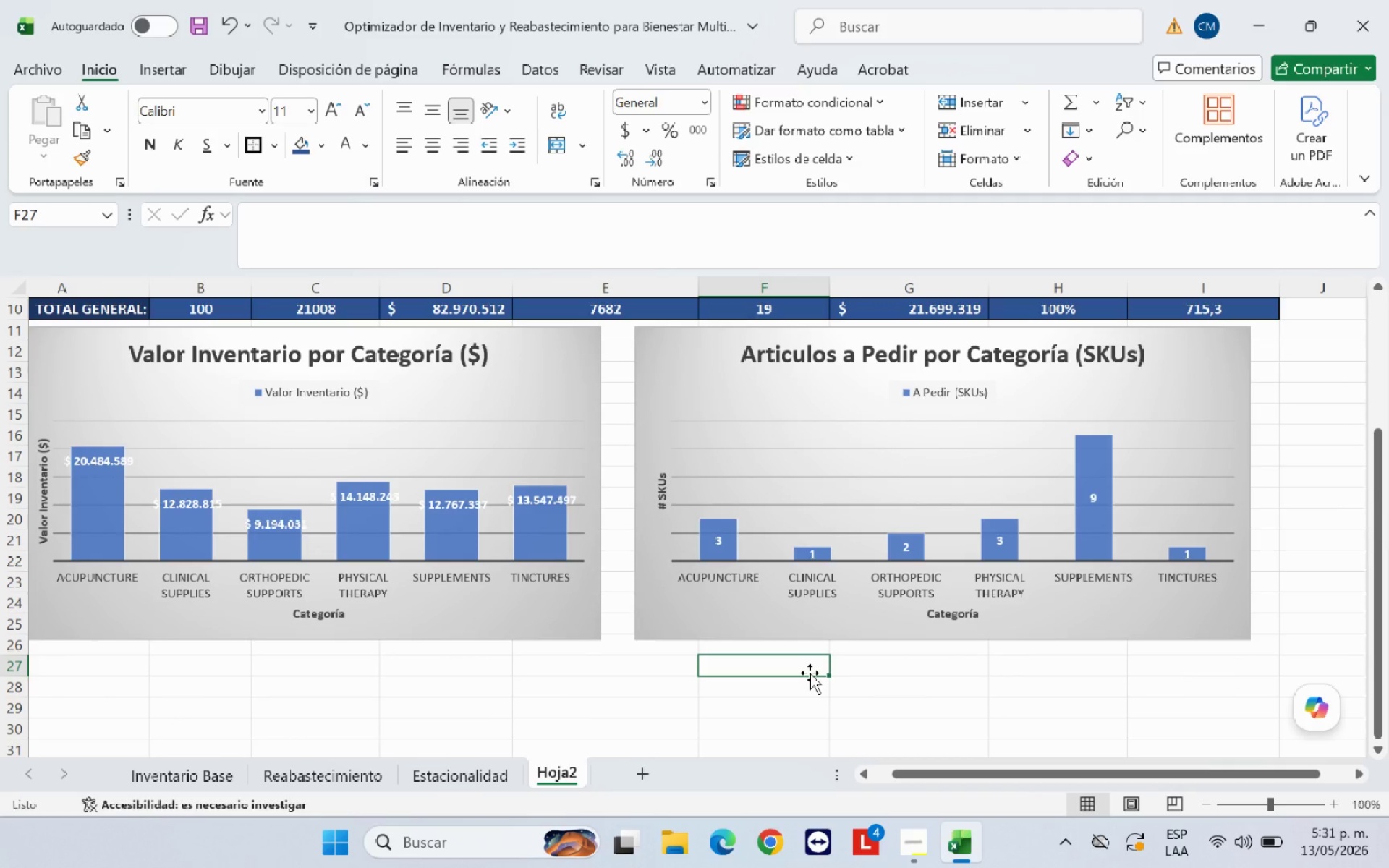 
wait(8.3)
 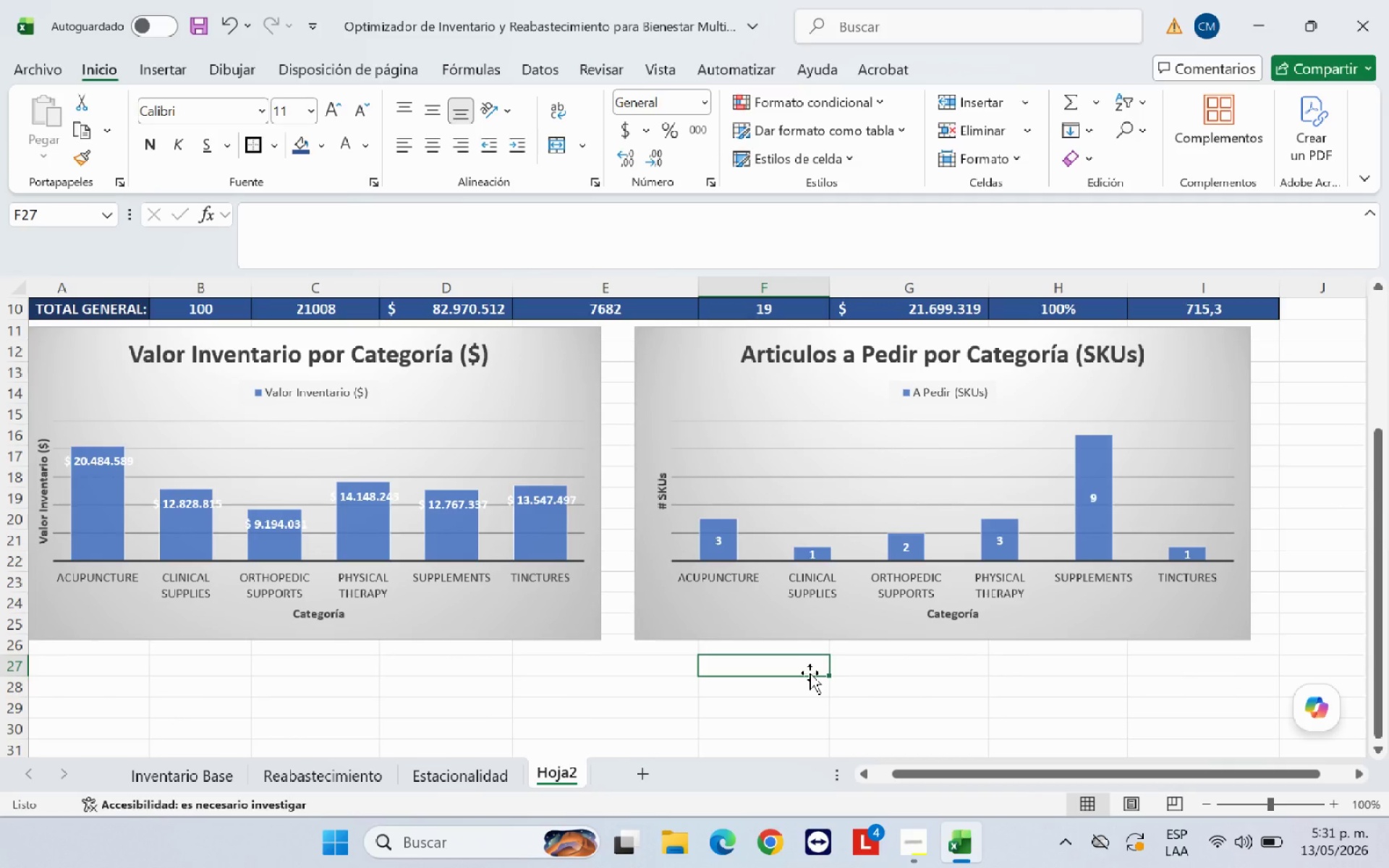 
scroll: coordinate [805, 702], scroll_direction: up, amount: 4.0
 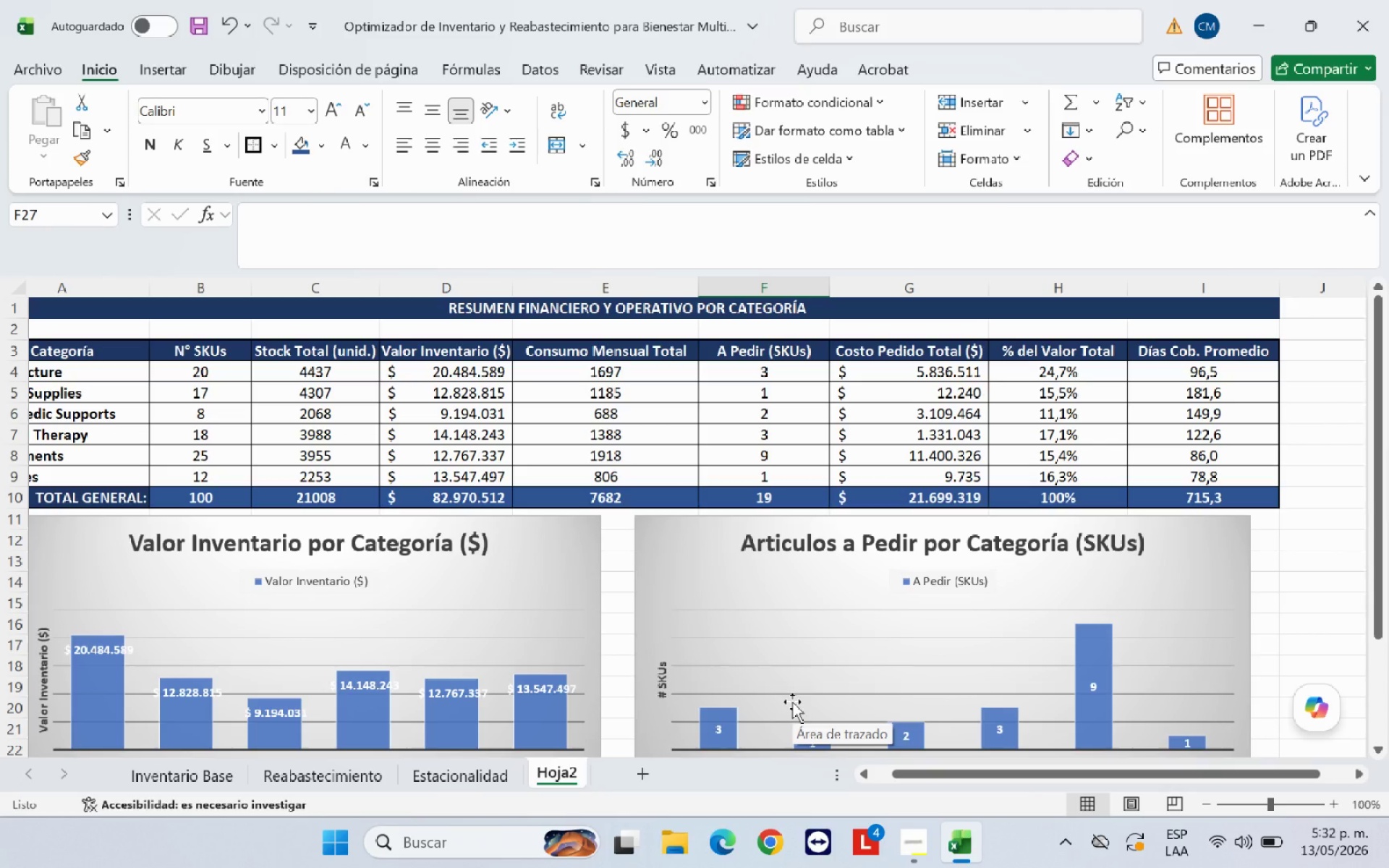 
wait(31.23)
 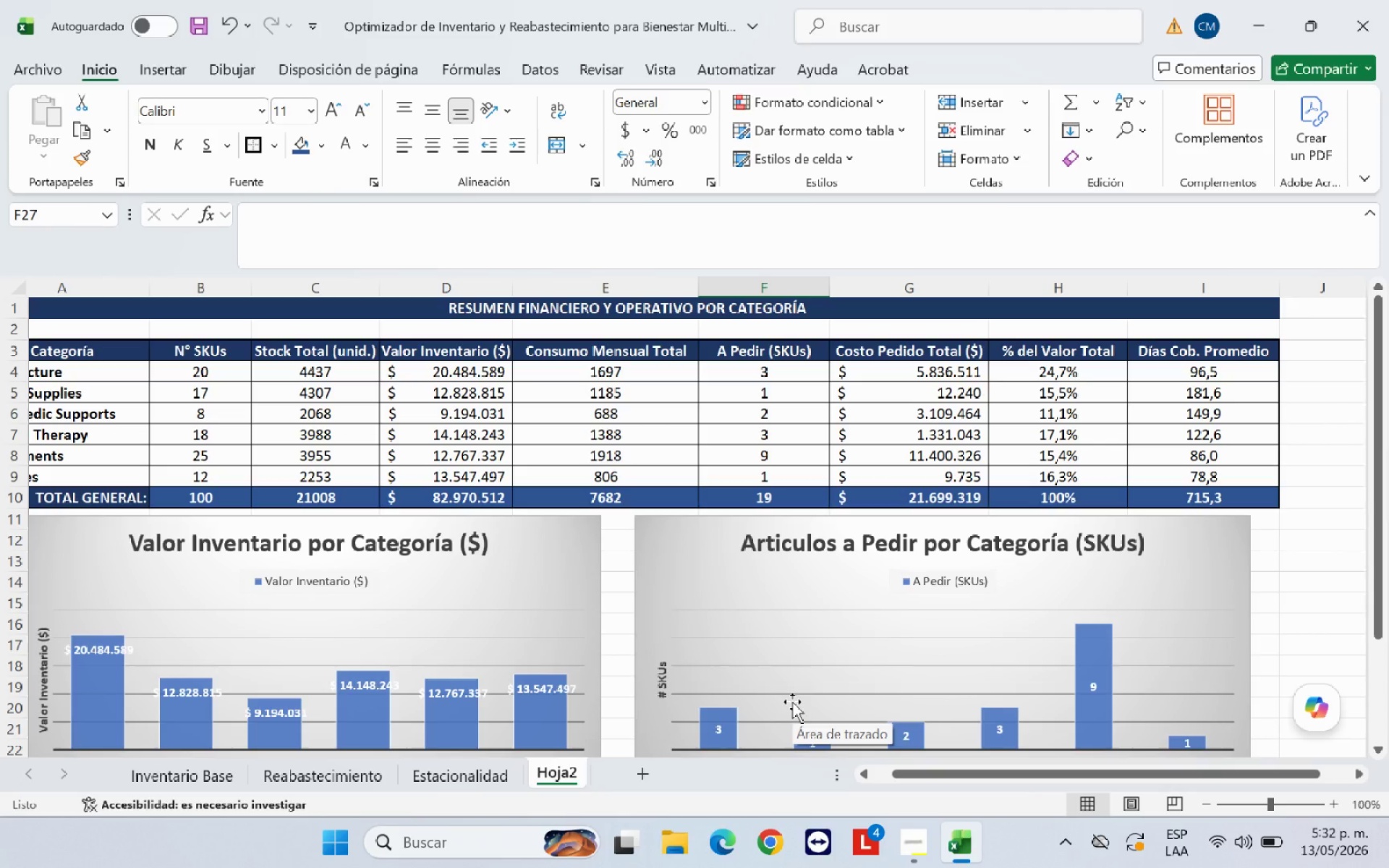 
left_click([564, 773])
 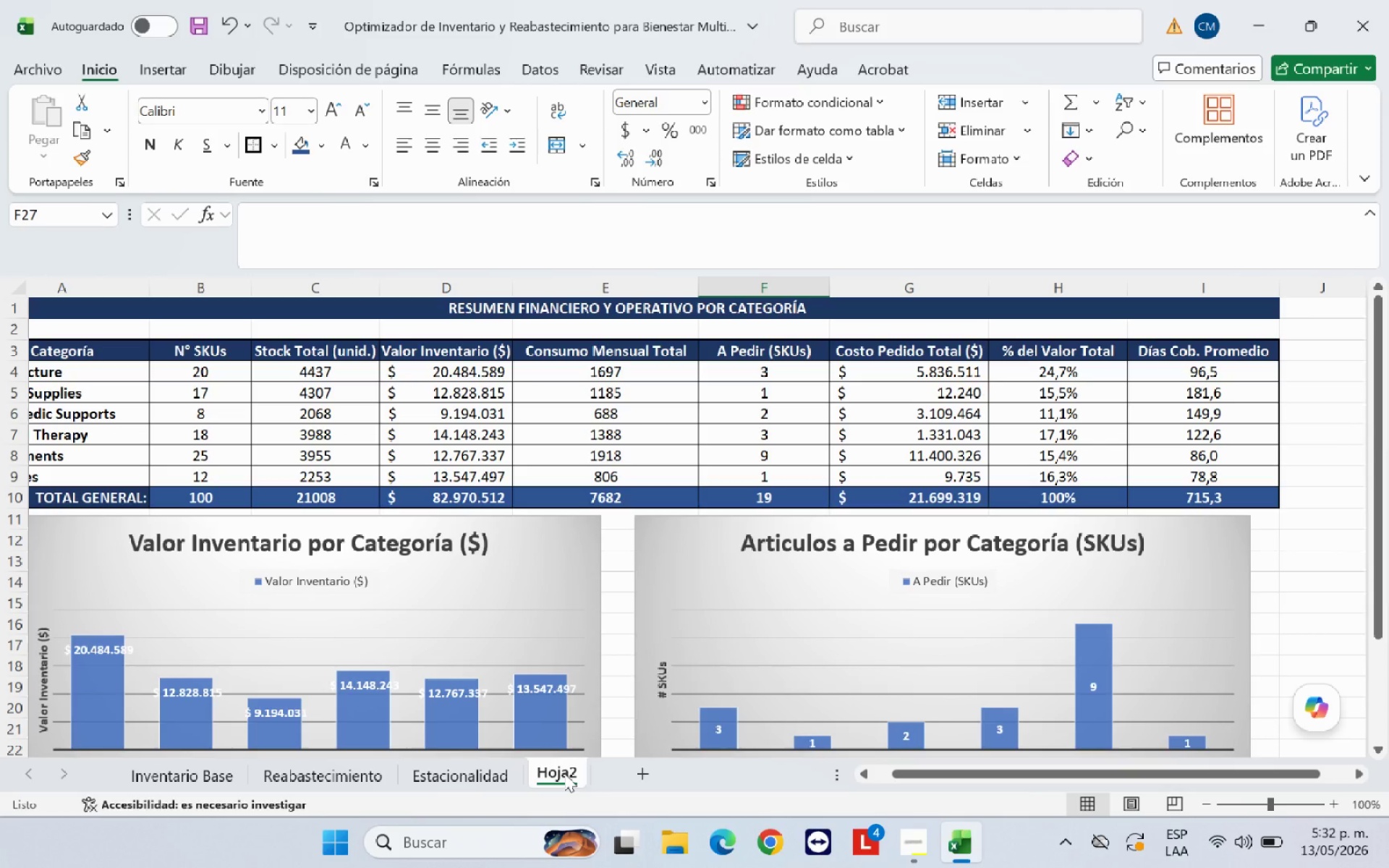 
double_click([564, 773])
 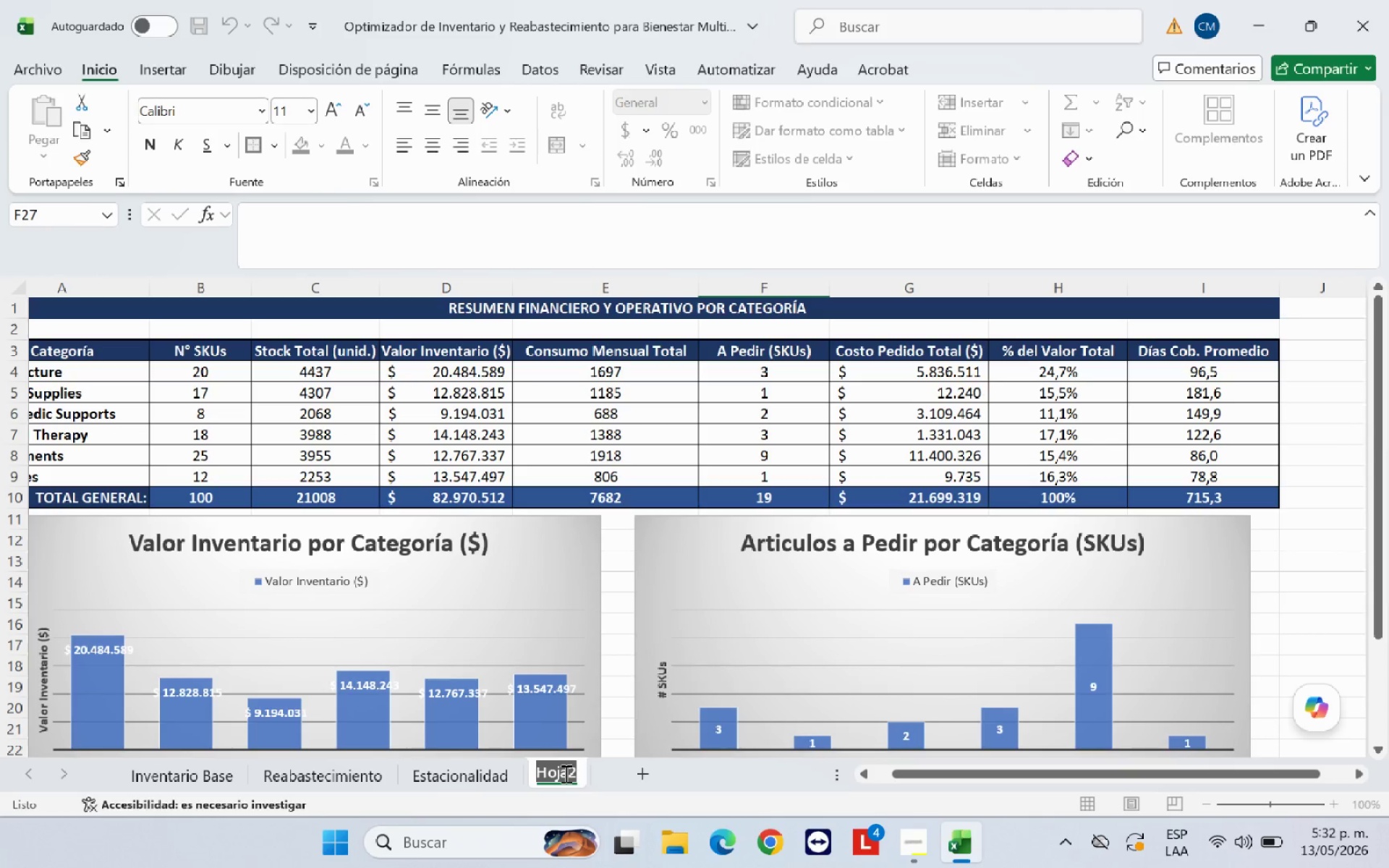 
type(Resumen Categori;)
key(Backspace)
type(ias)
 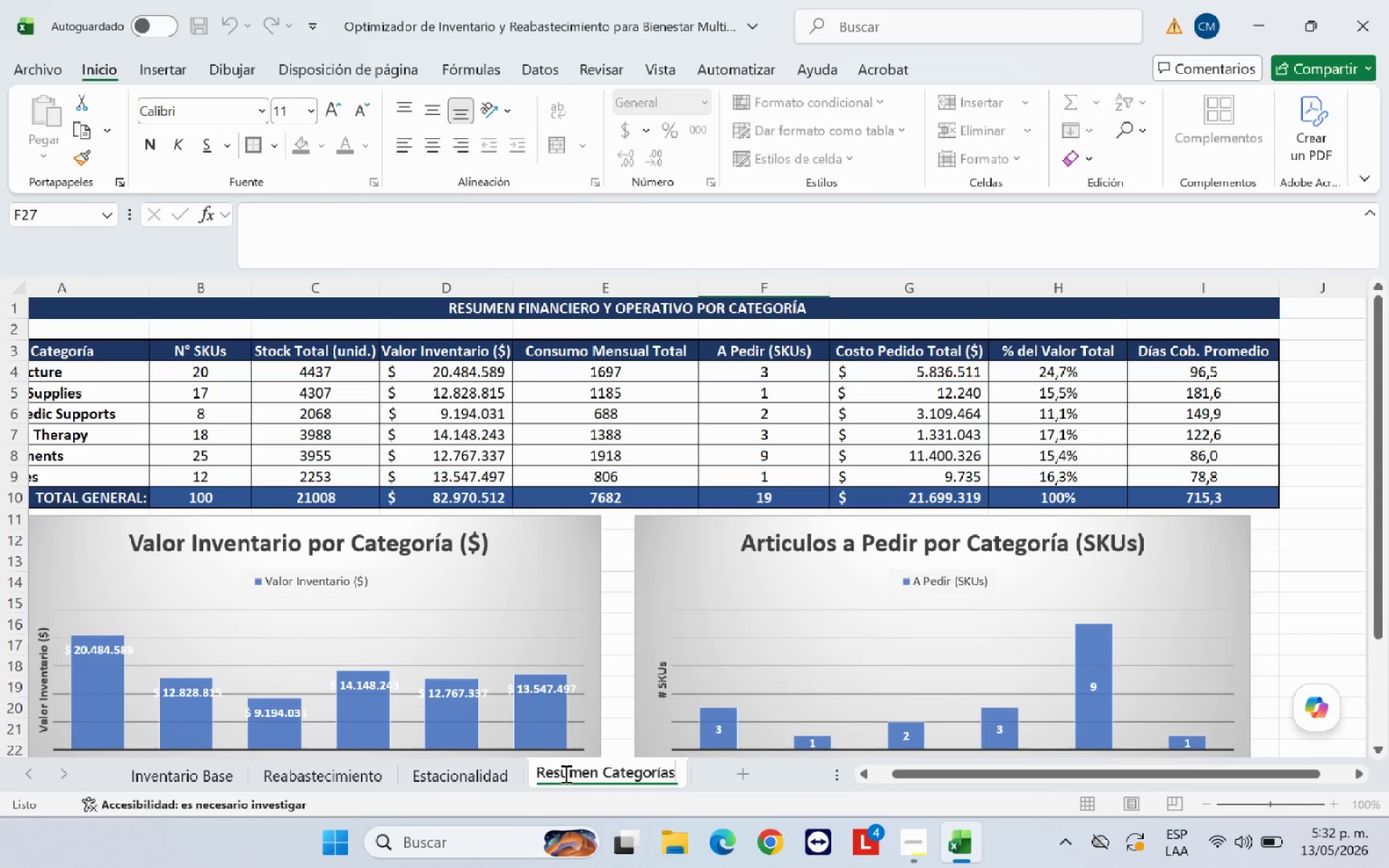 
left_click([1299, 632])
 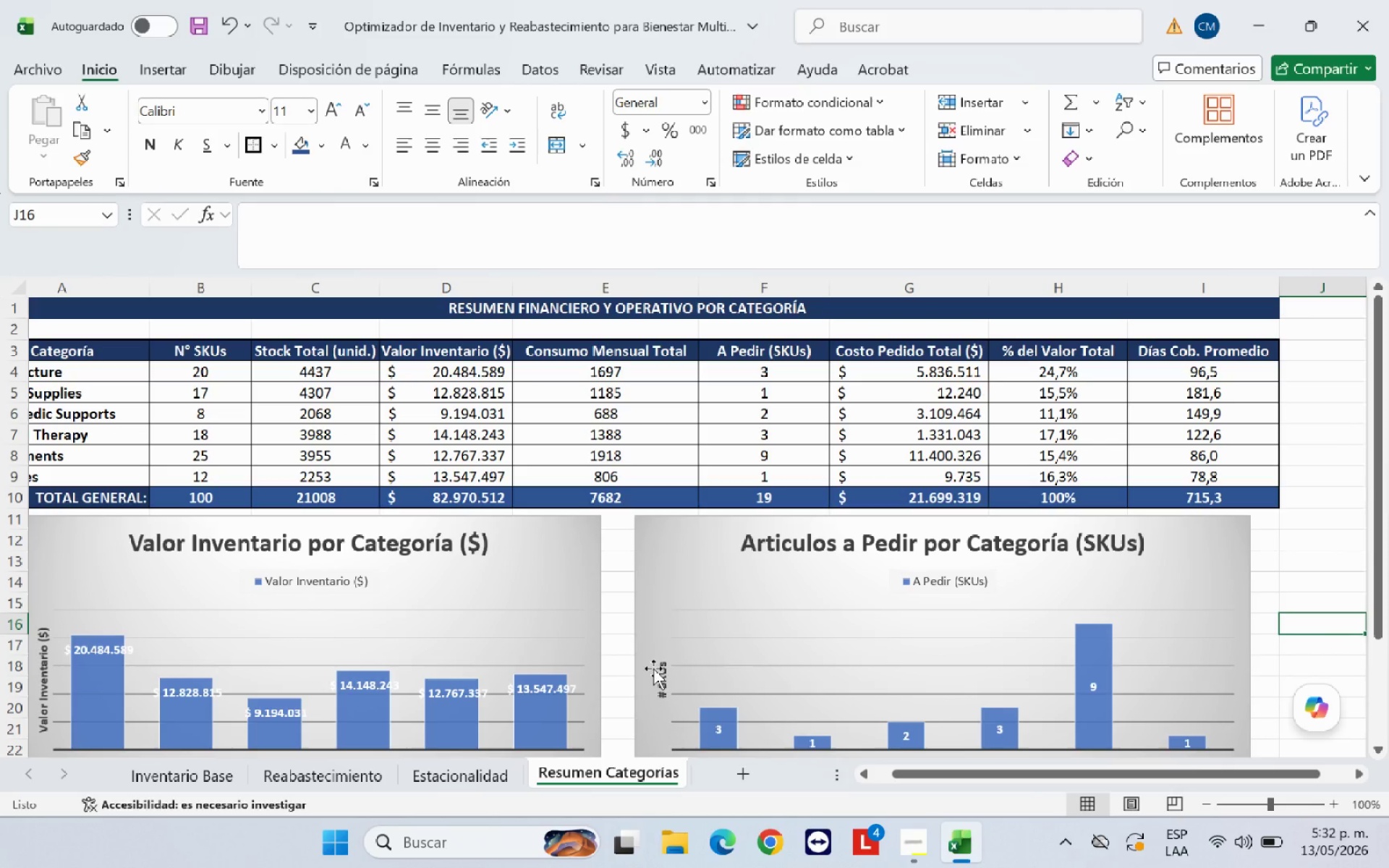 
left_click([626, 643])
 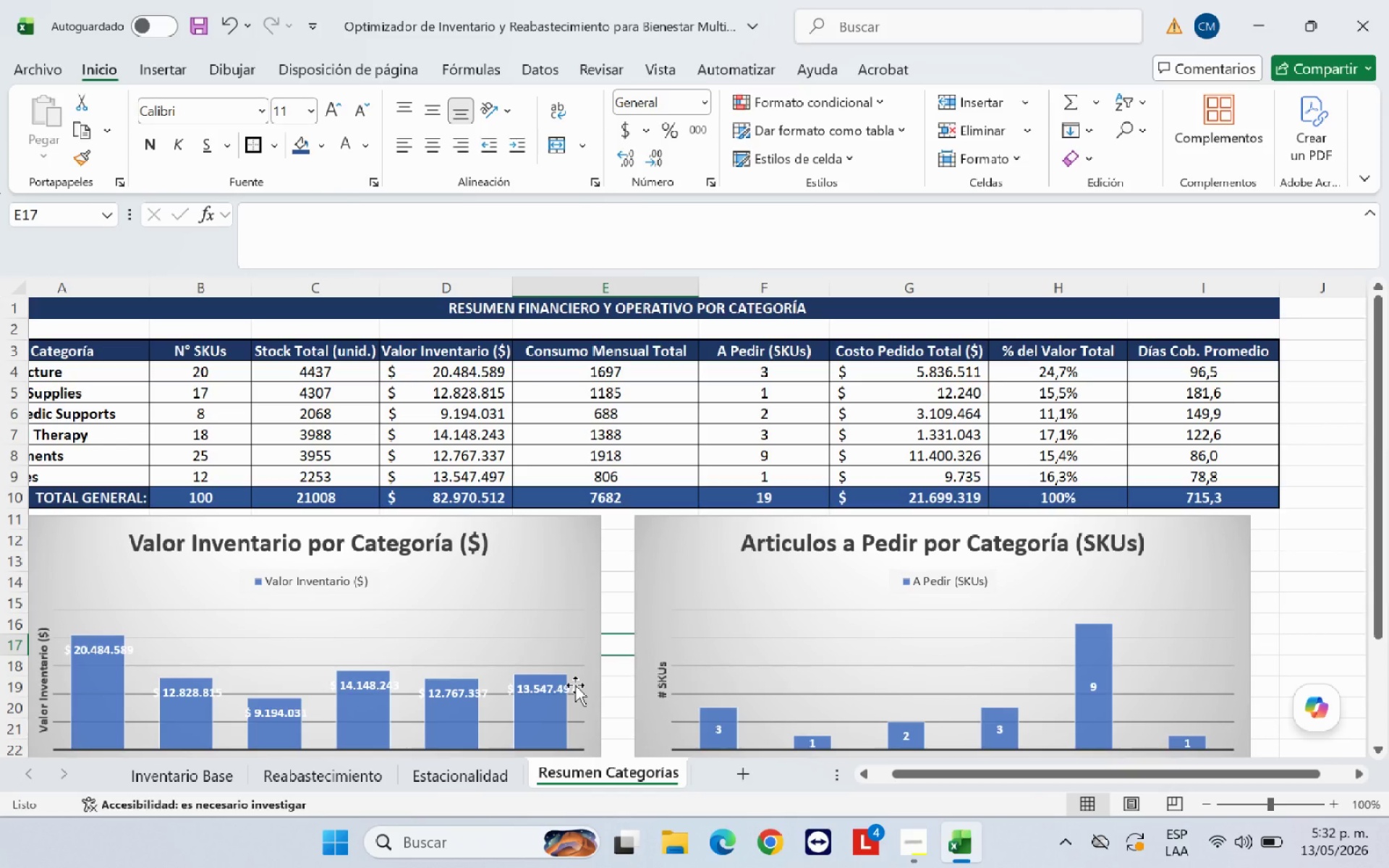 
left_click([475, 765])
 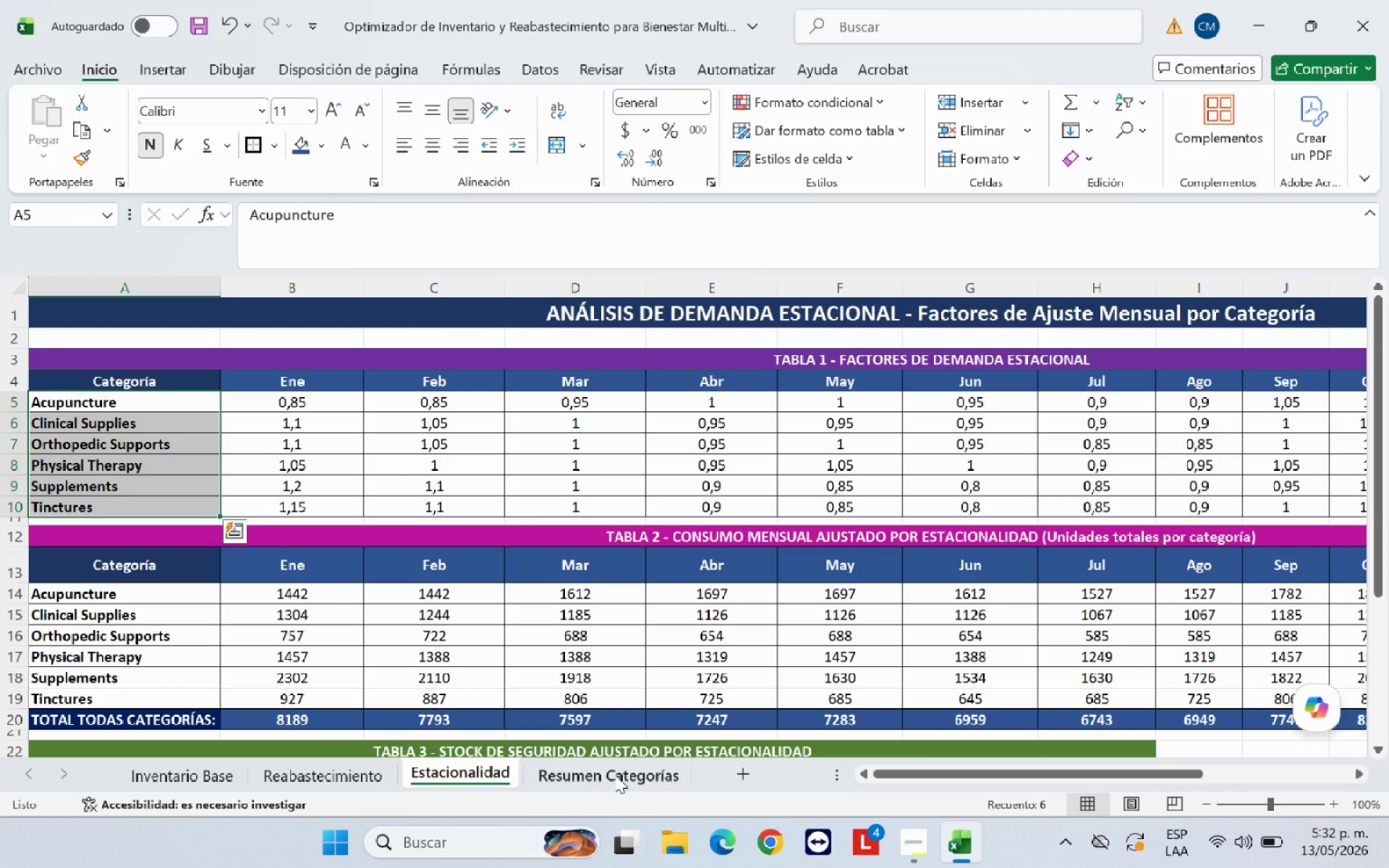 
left_click([615, 775])
 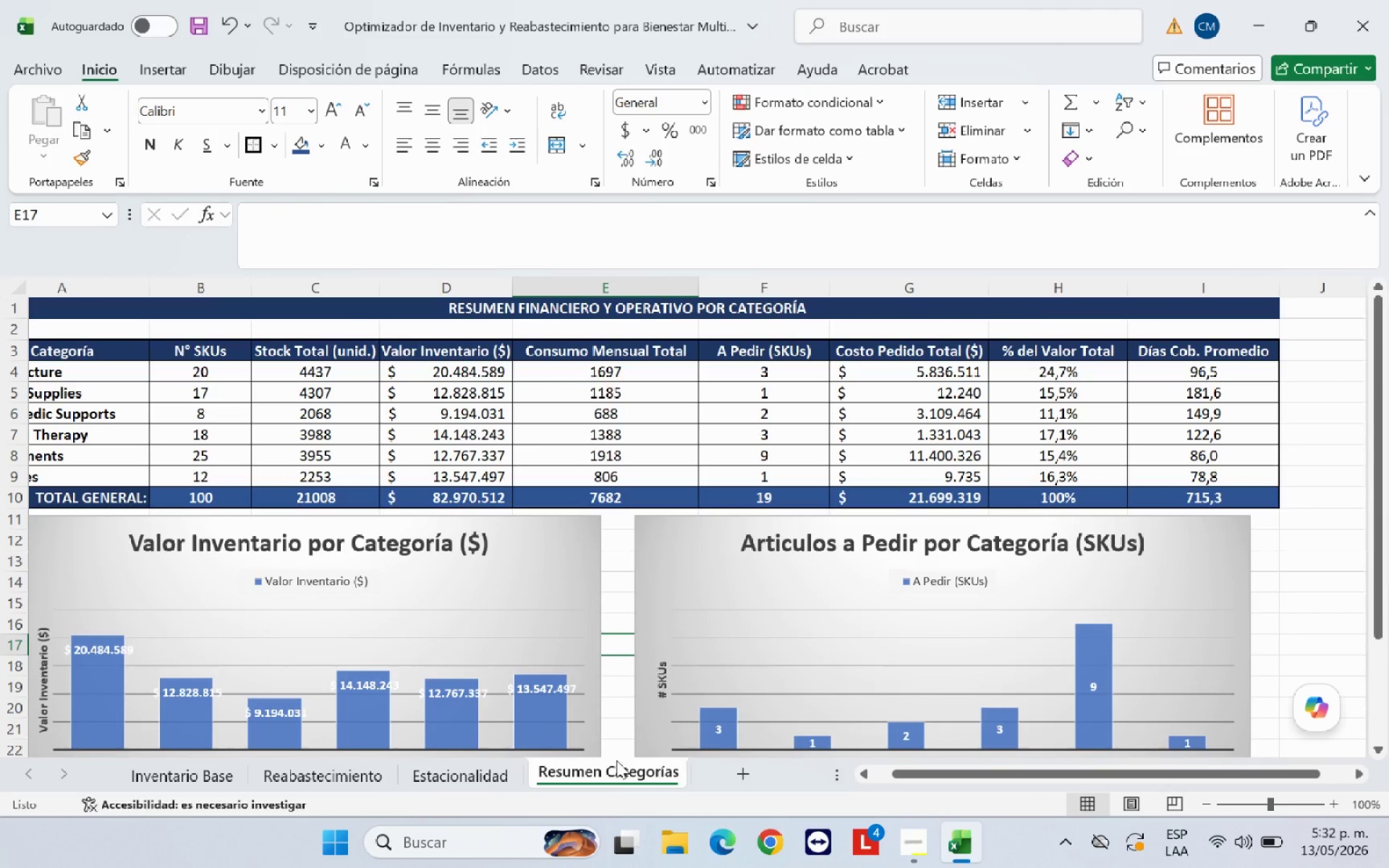 
scroll: coordinate [618, 686], scroll_direction: up, amount: 7.0
 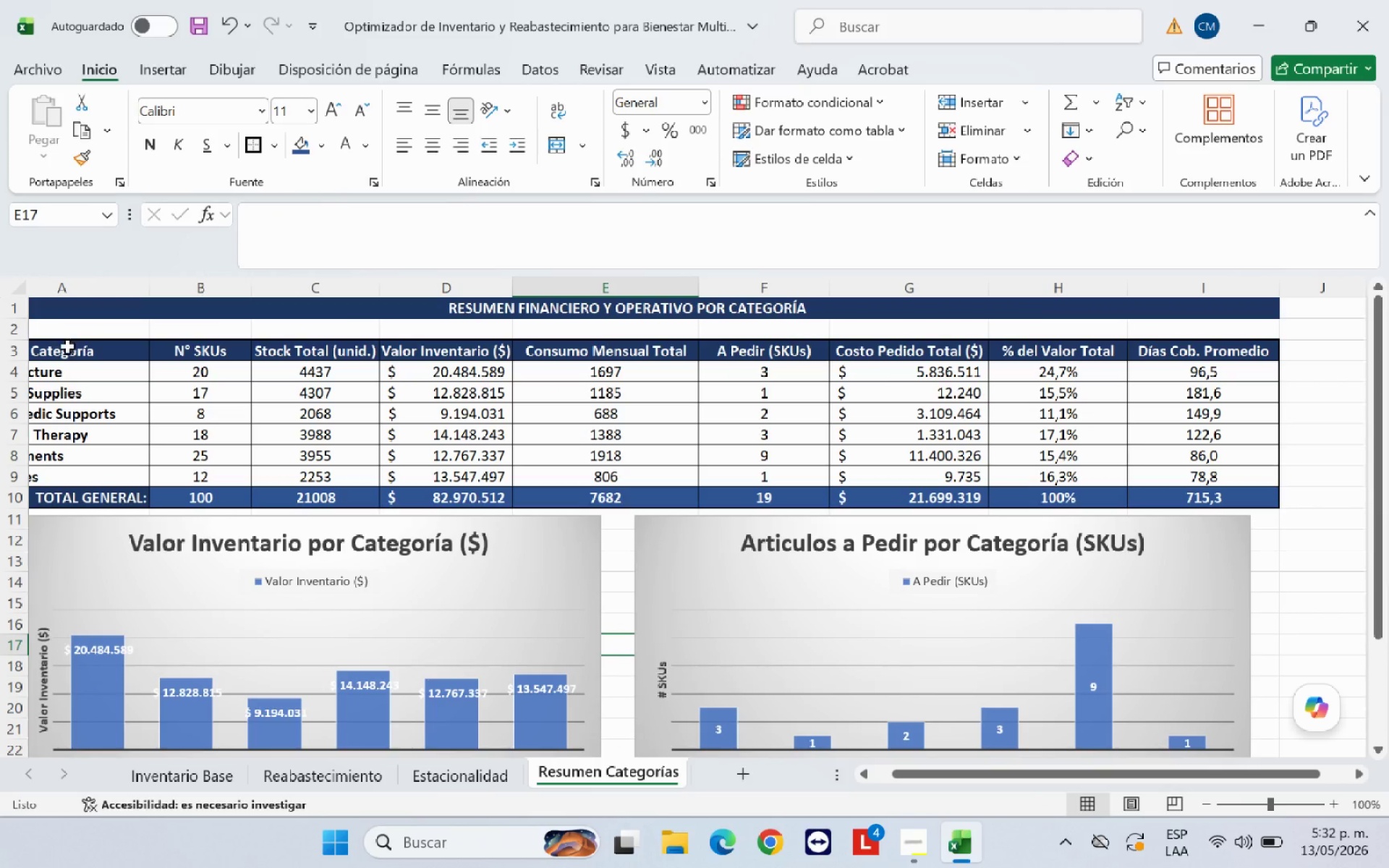 
left_click([11, 353])
 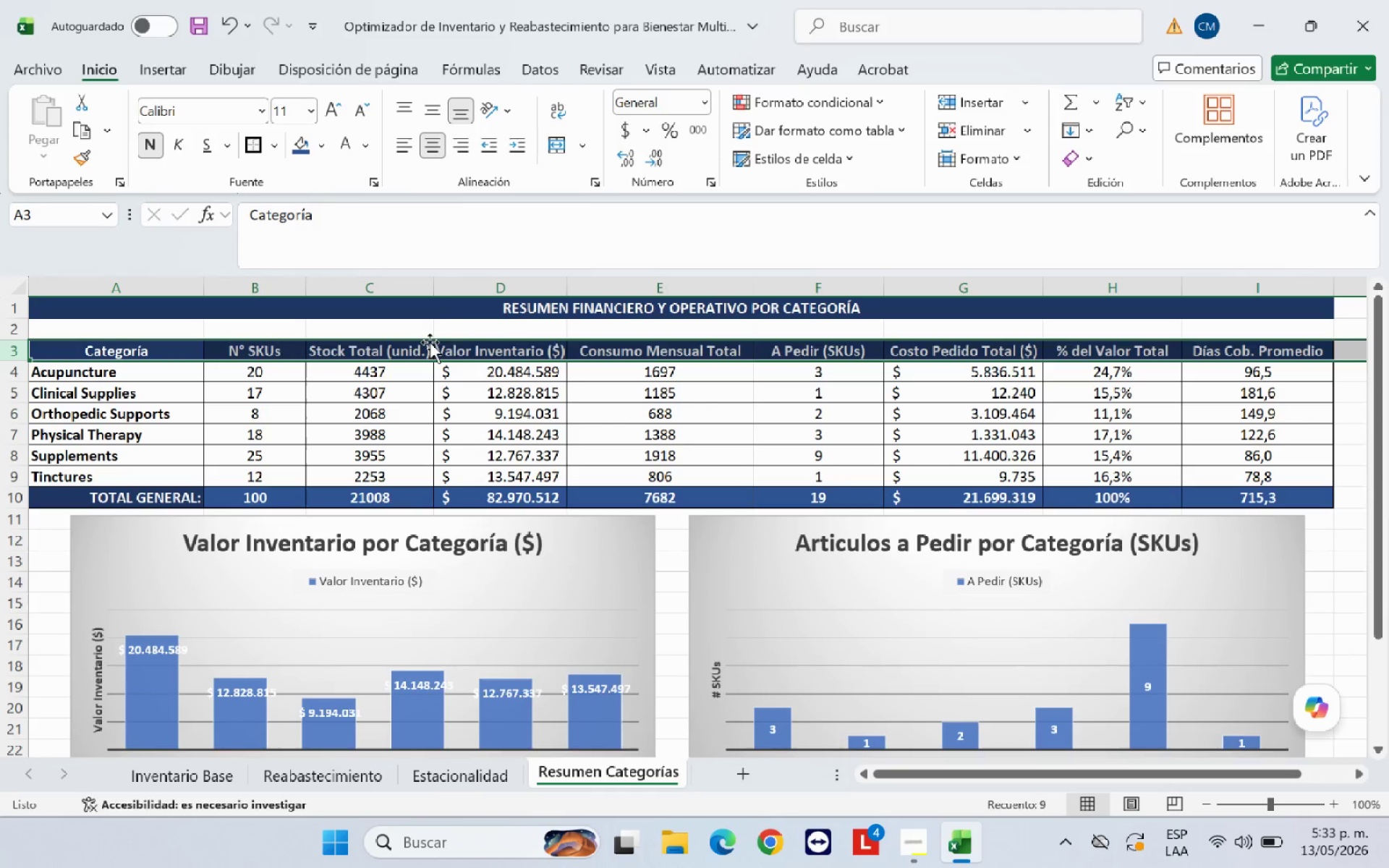 
left_click([459, 326])
 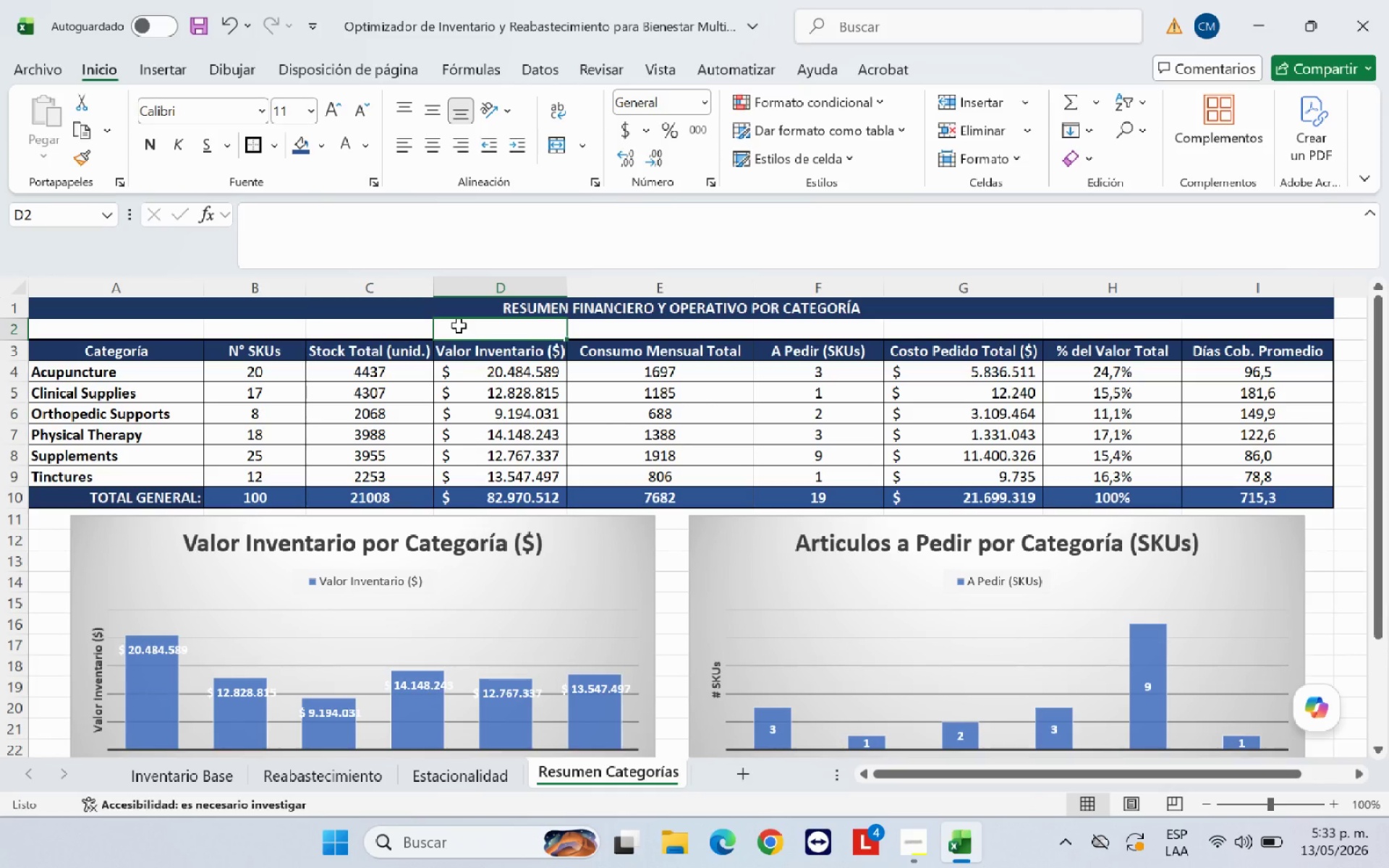 
wait(6.26)
 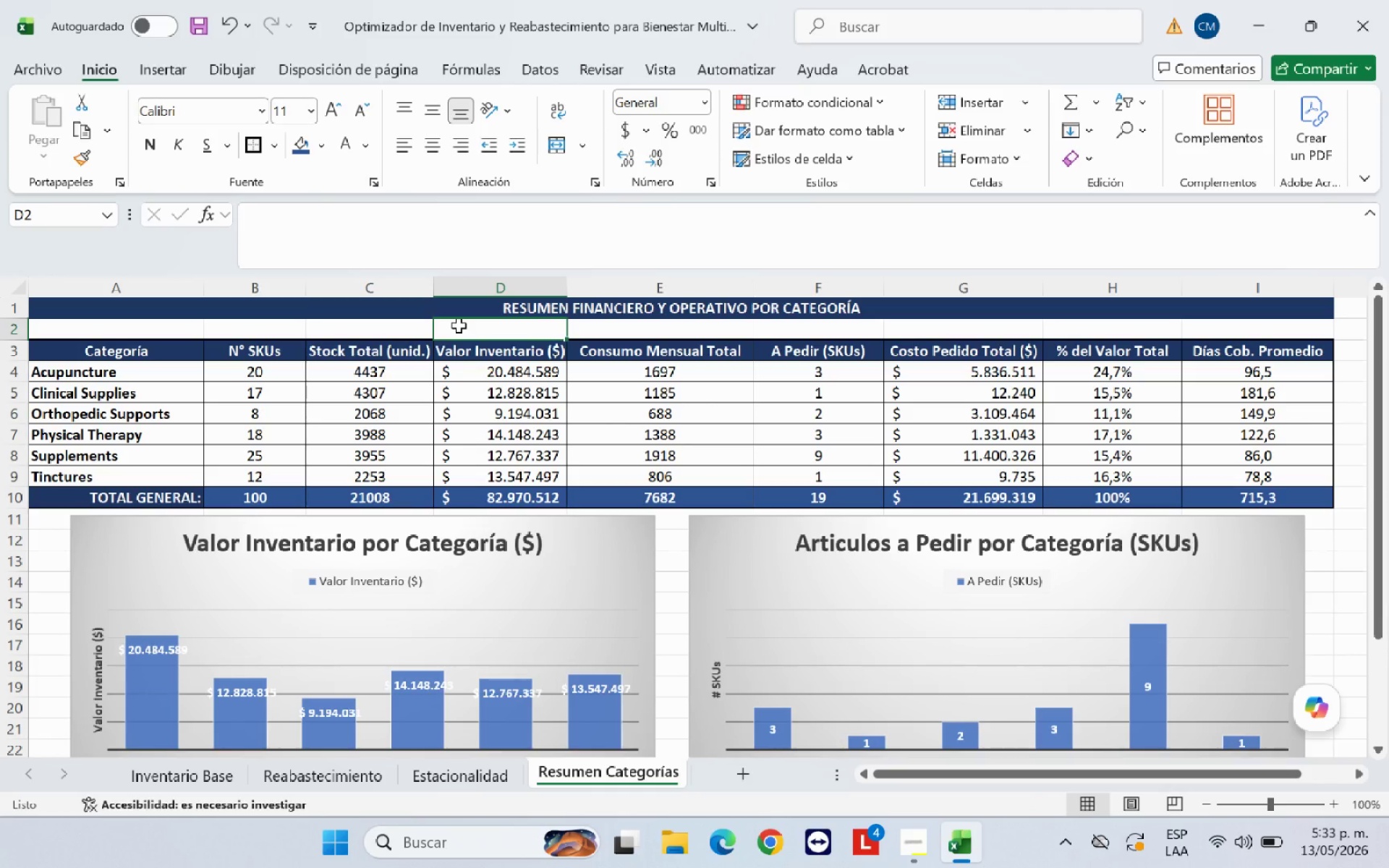 
scroll: coordinate [634, 598], scroll_direction: up, amount: 3.0
 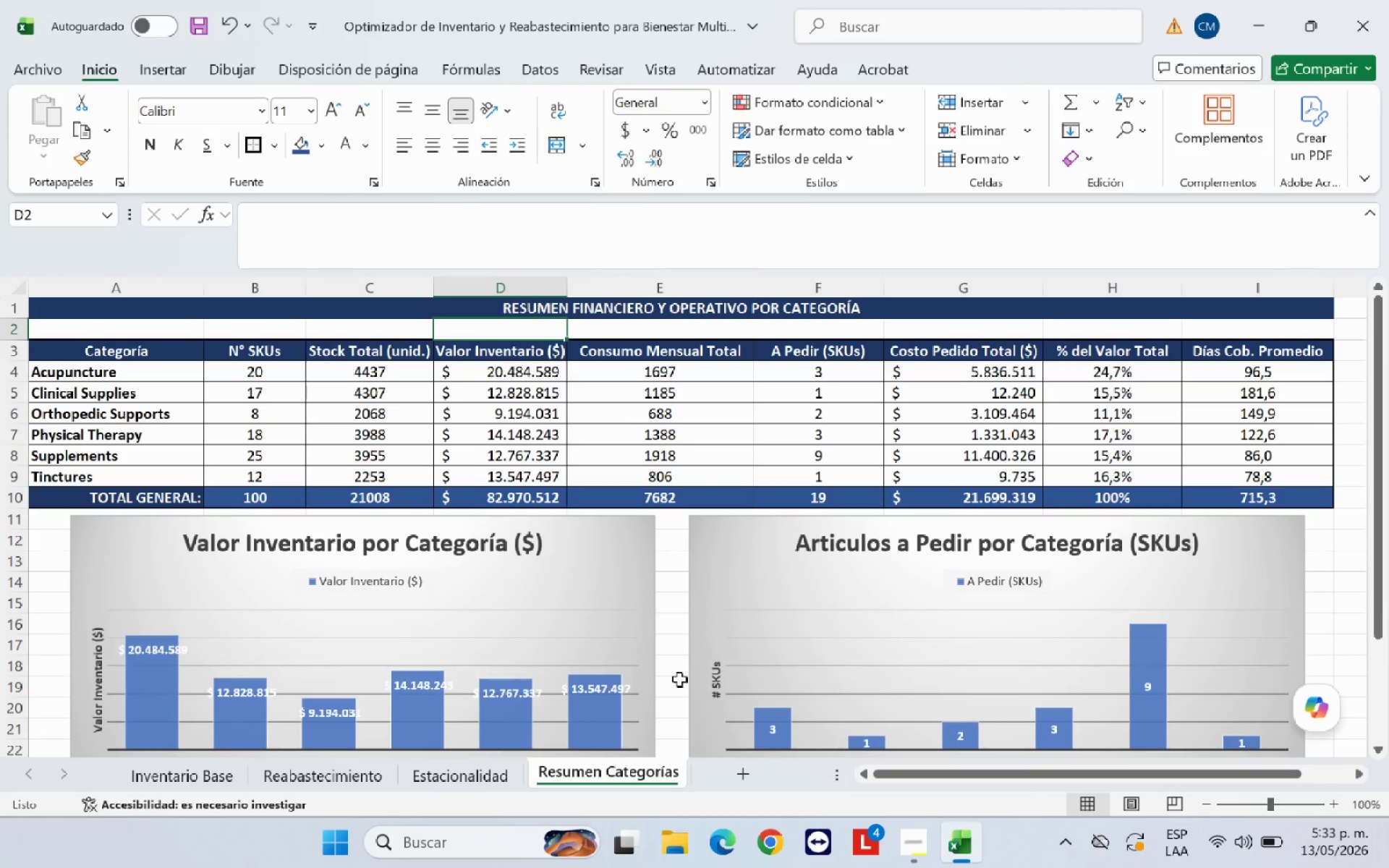 